 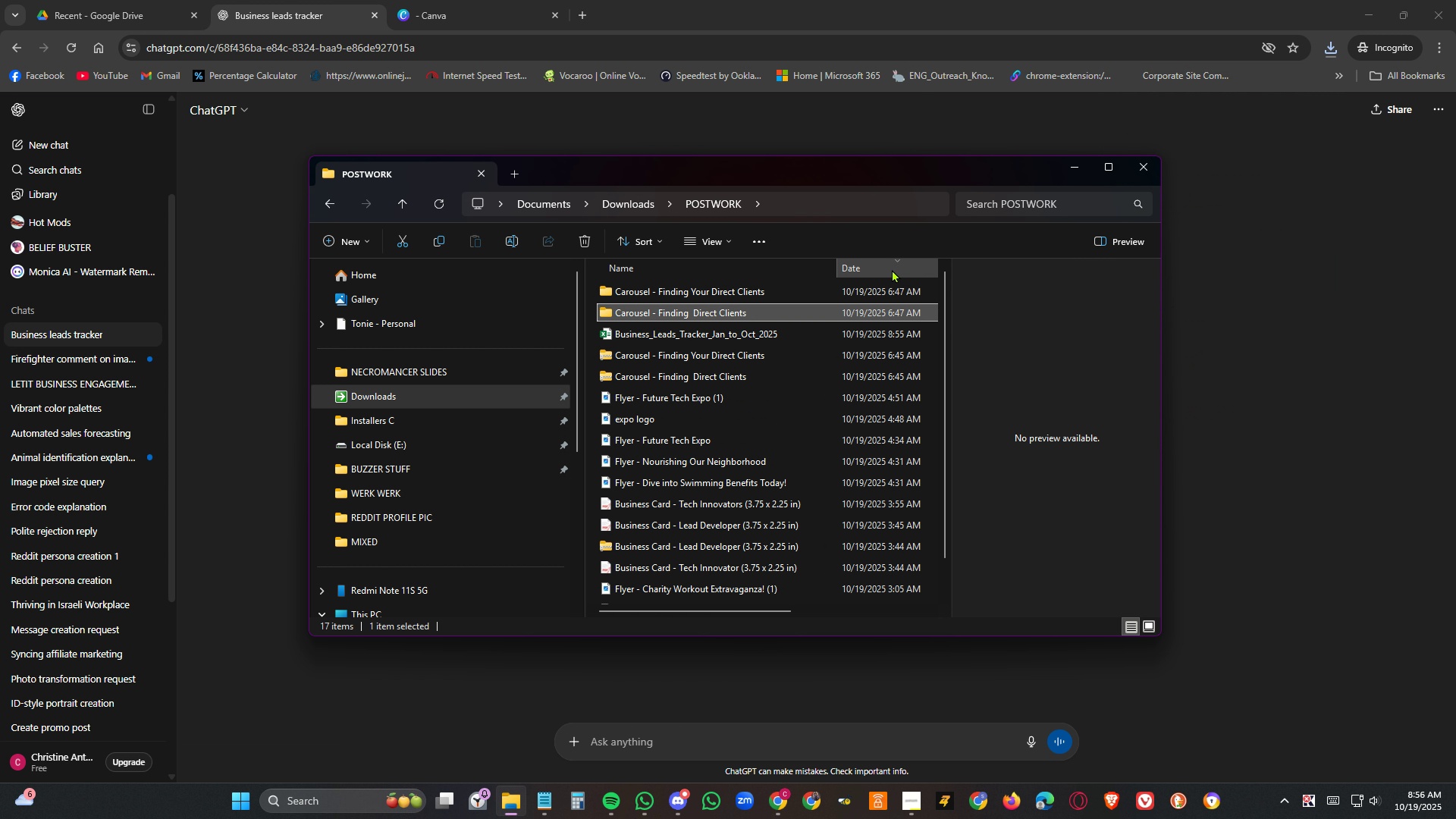 
double_click([718, 337])
 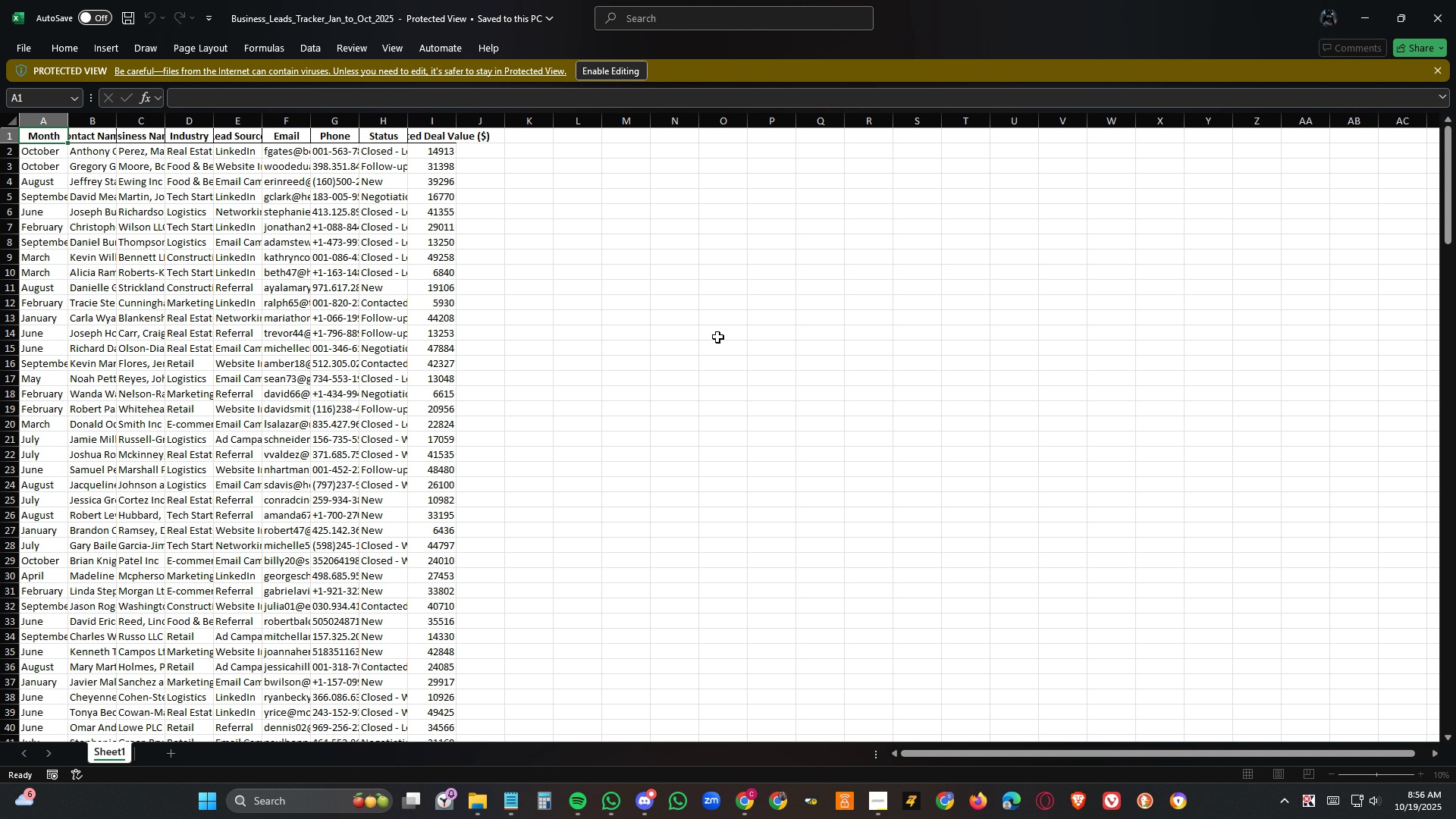 
scroll: coordinate [676, 604], scroll_direction: up, amount: 10.0
 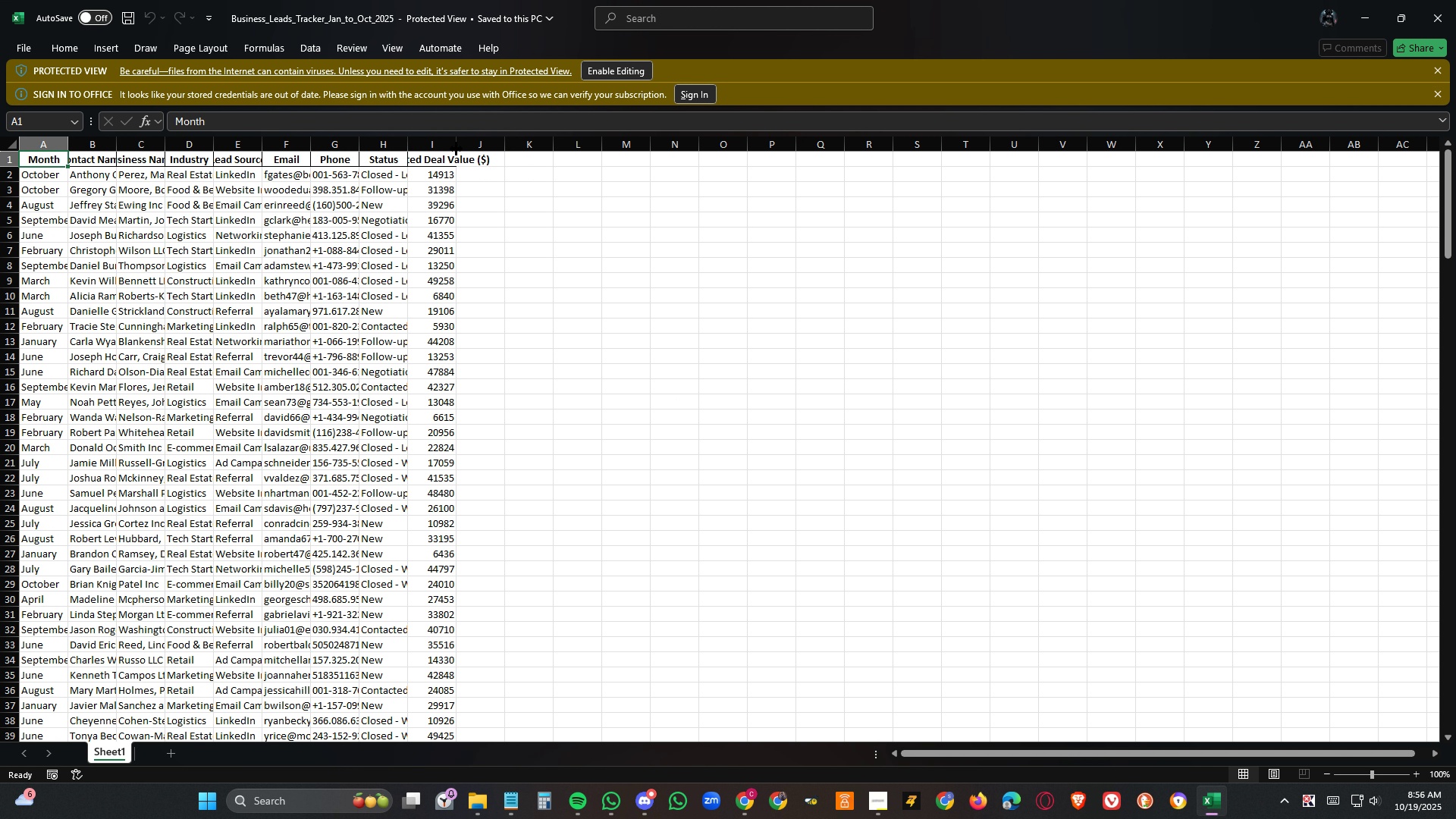 
double_click([458, 149])
 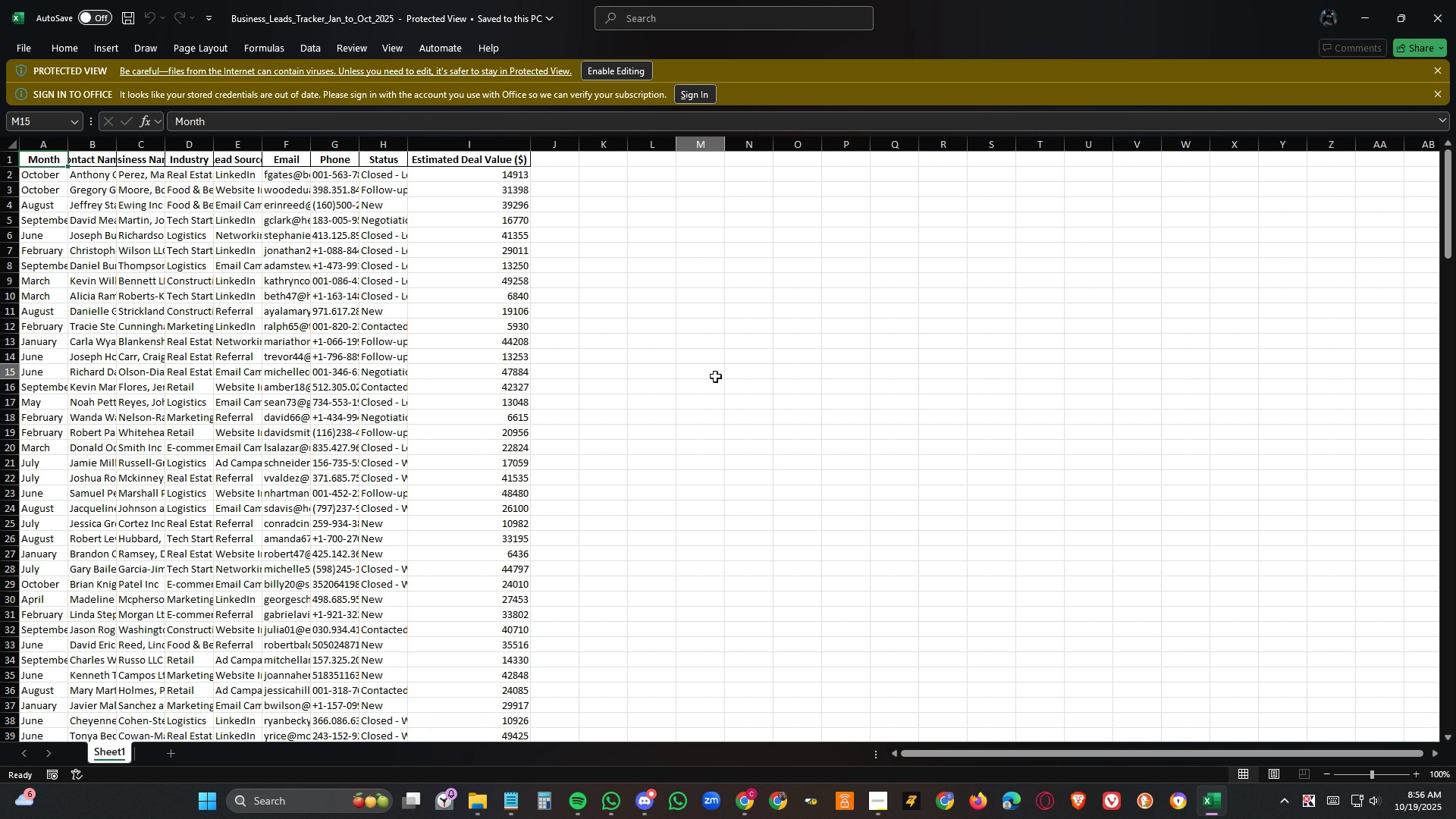 
left_click([716, 376])
 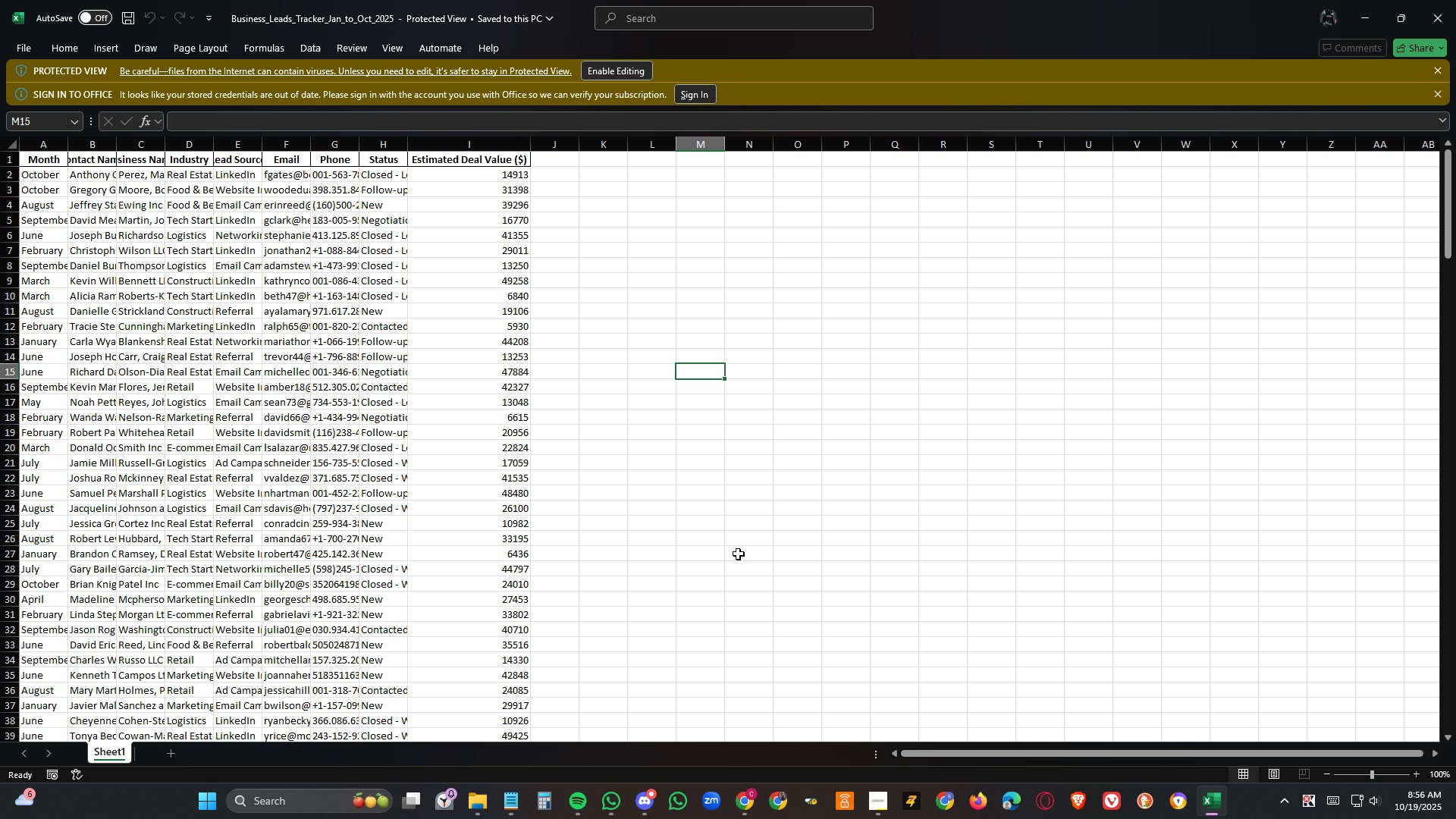 
wait(11.78)
 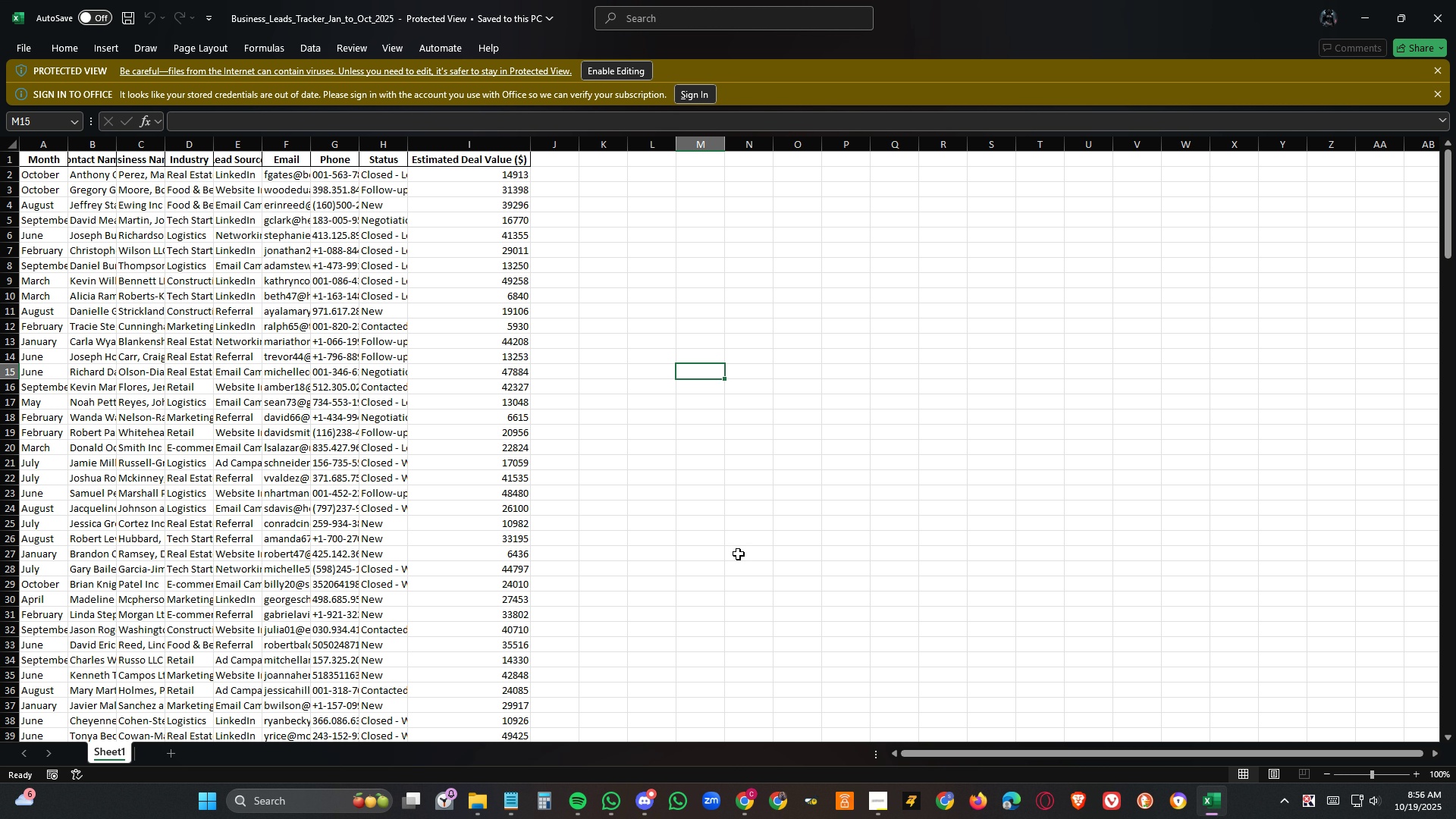 
double_click([115, 147])
 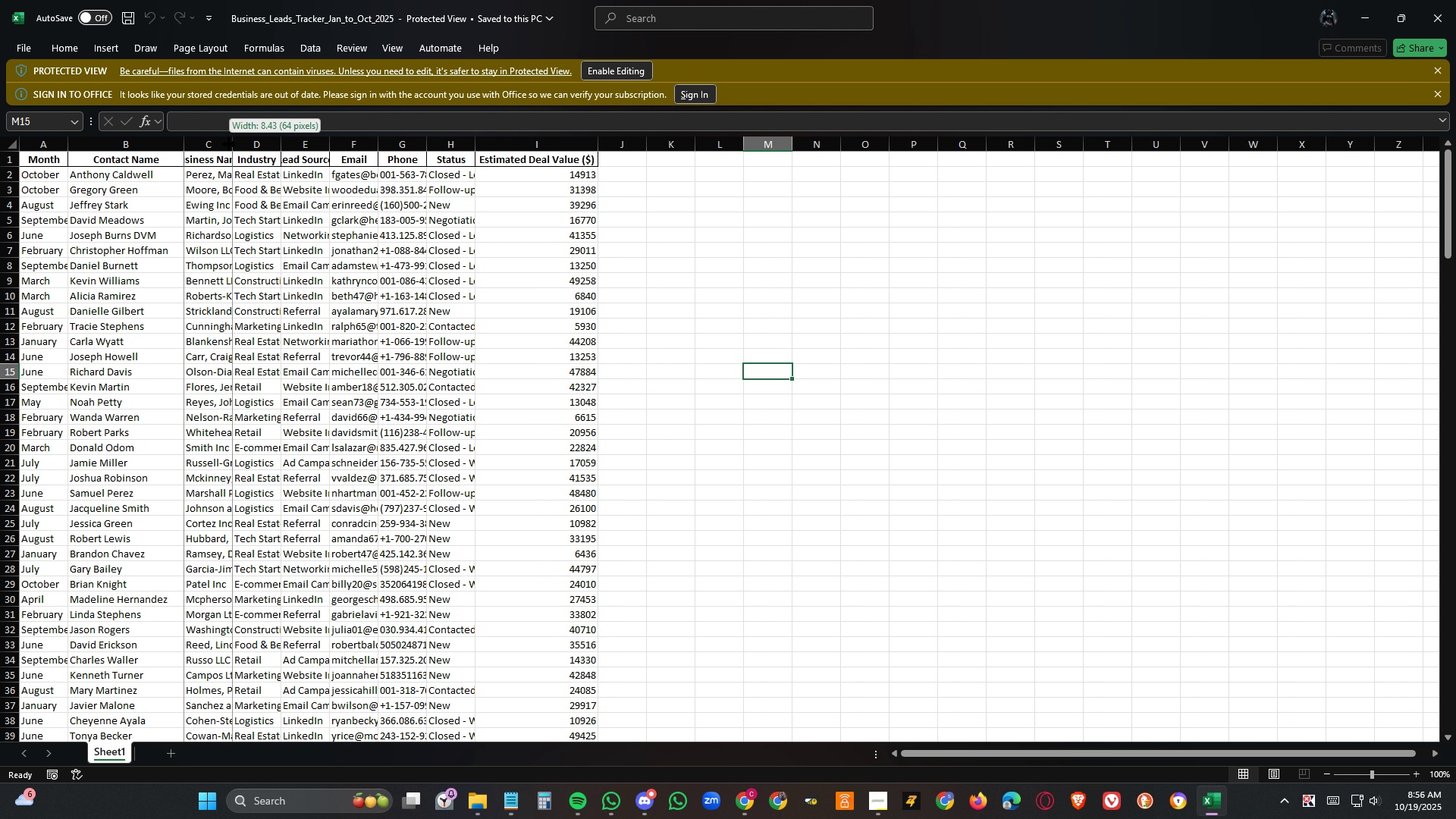 
double_click([229, 144])
 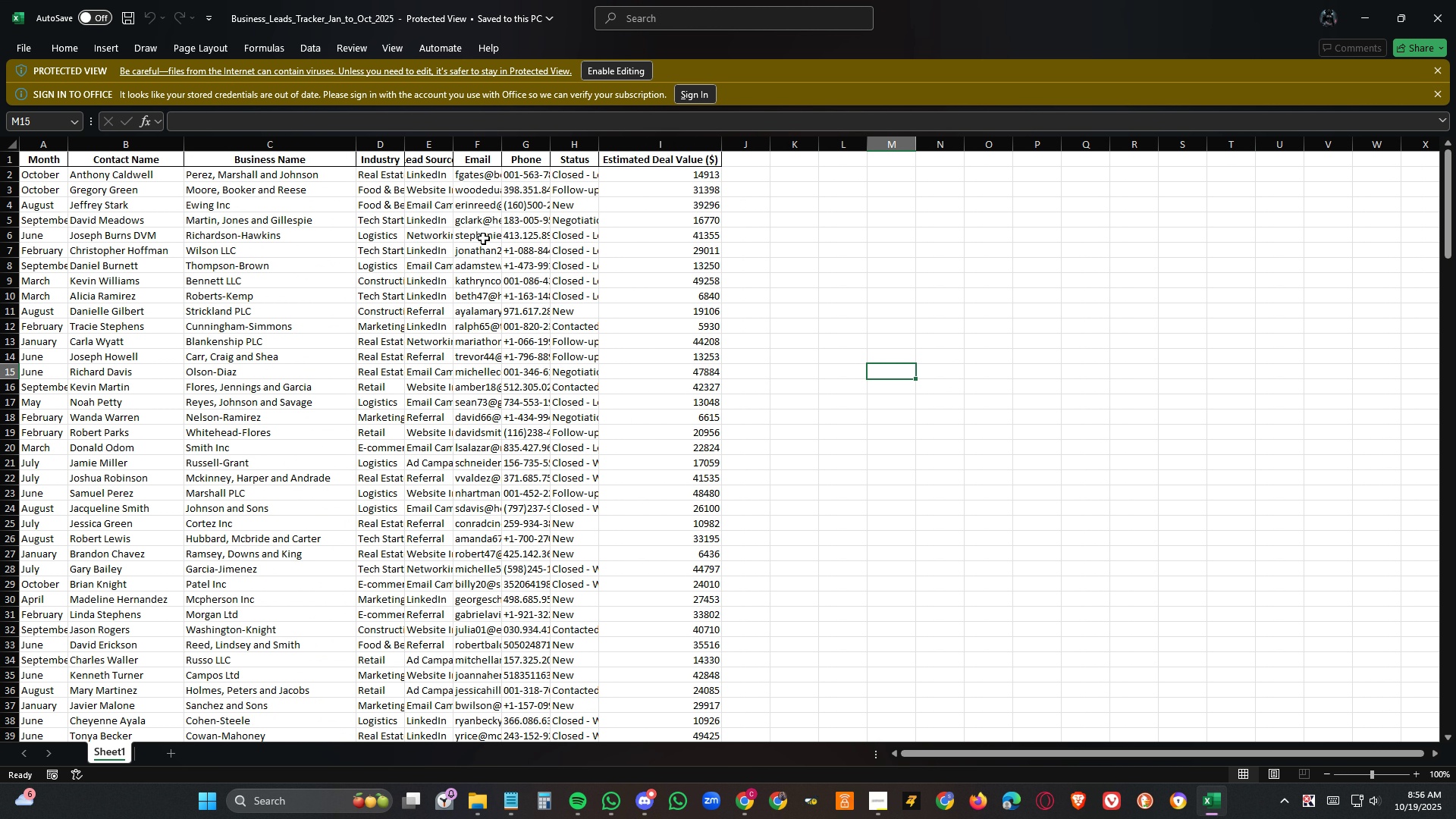 
wait(5.49)
 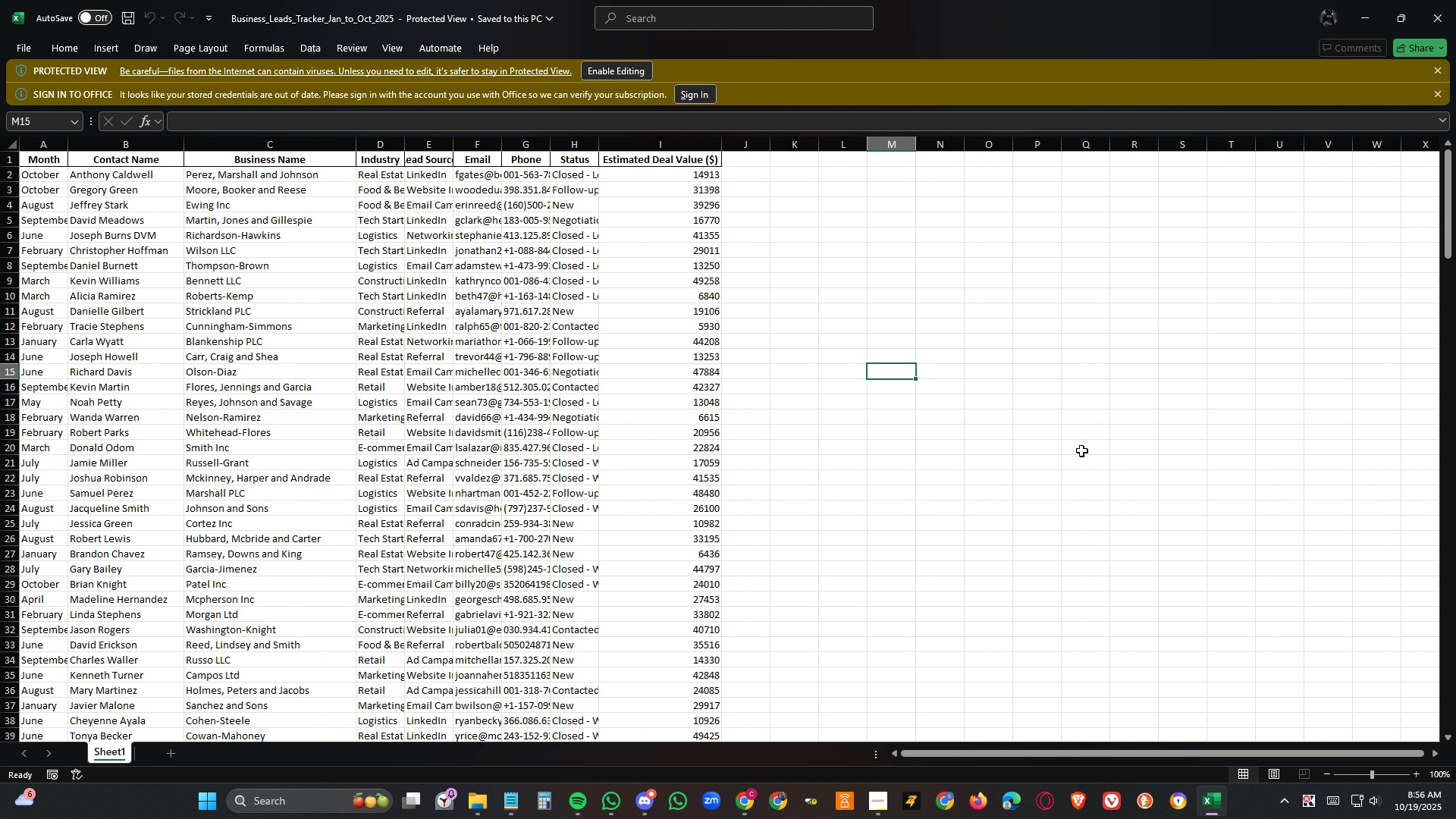 
double_click([405, 147])
 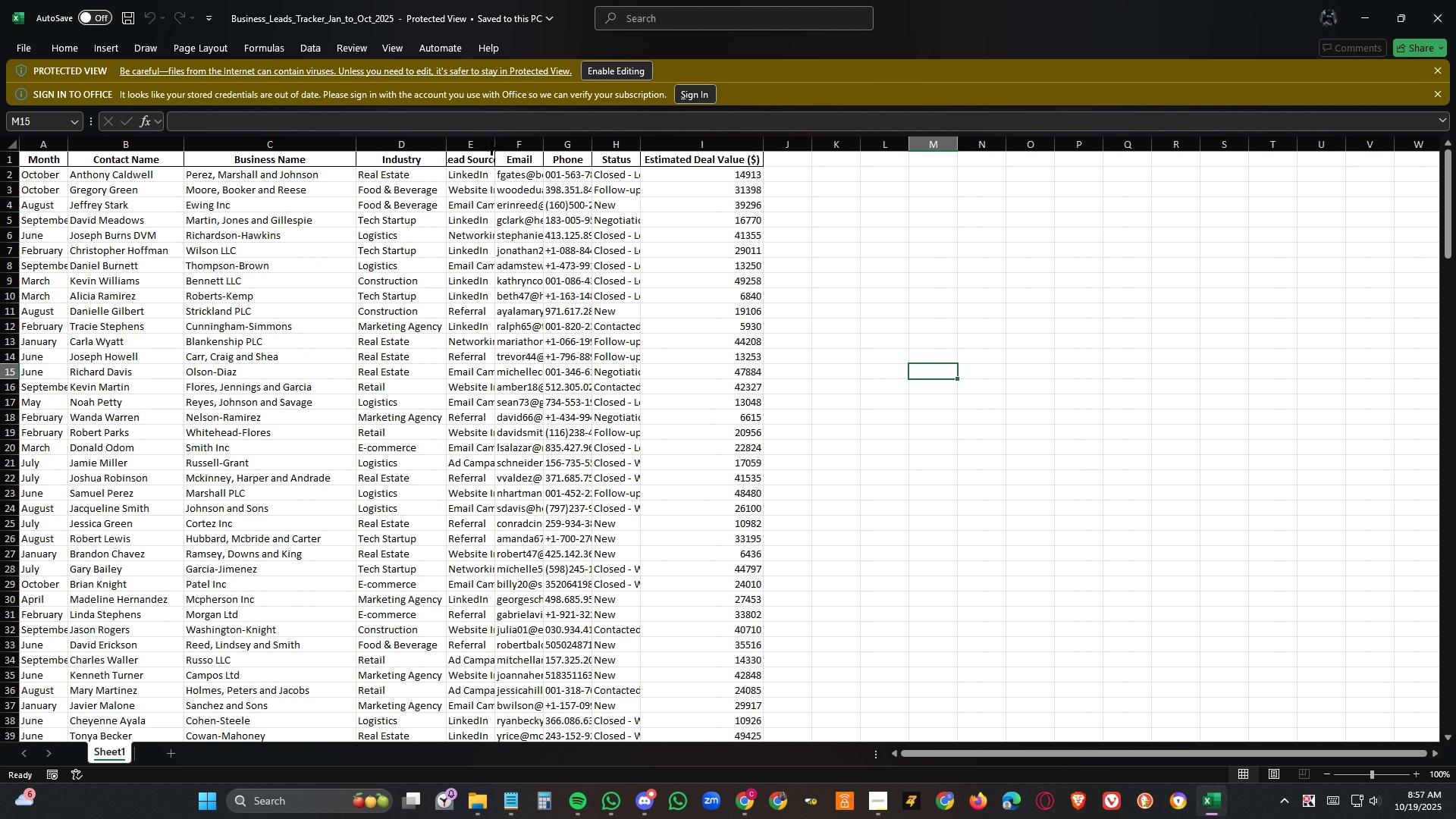 
double_click([493, 148])
 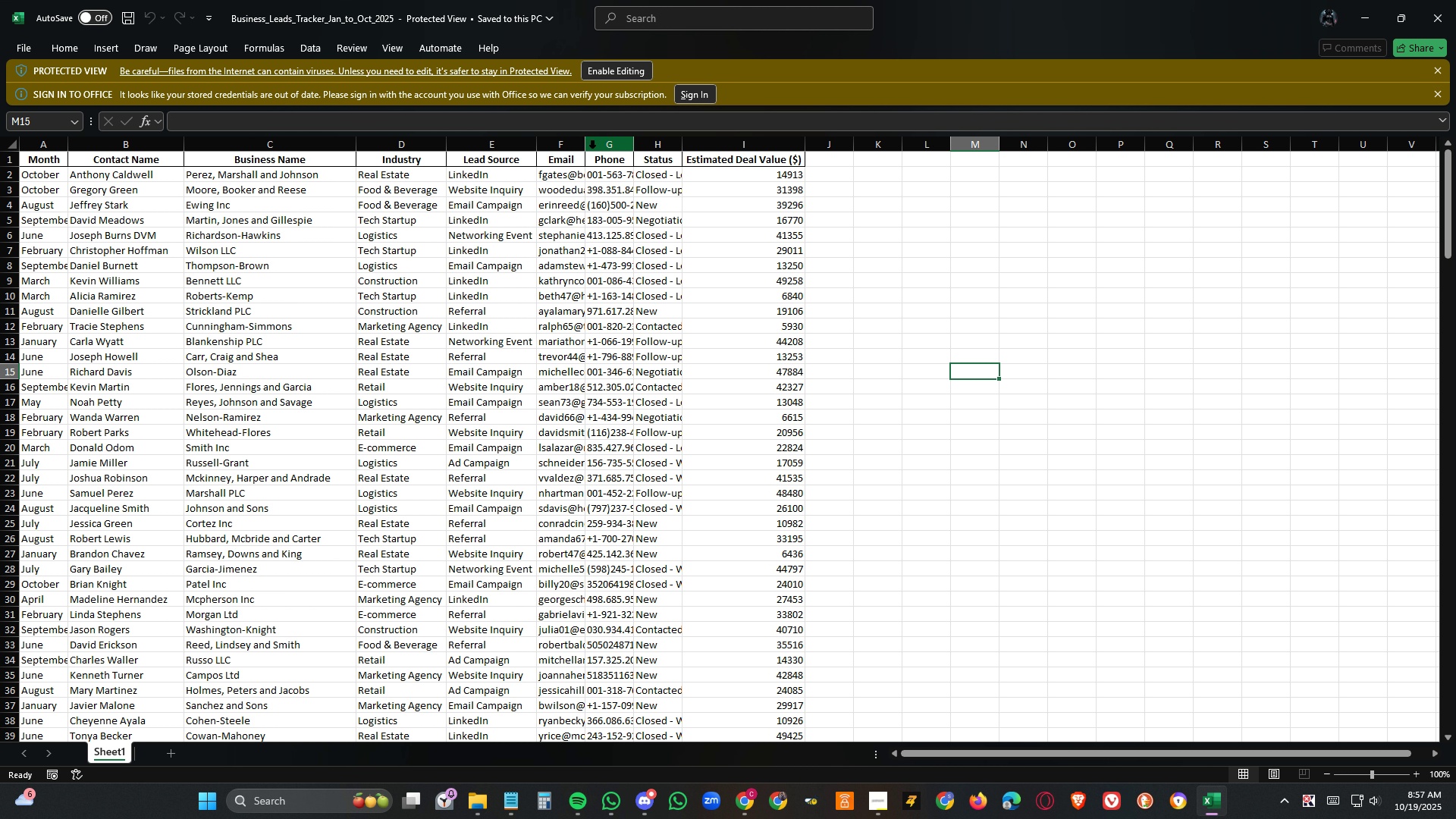 
double_click([584, 151])
 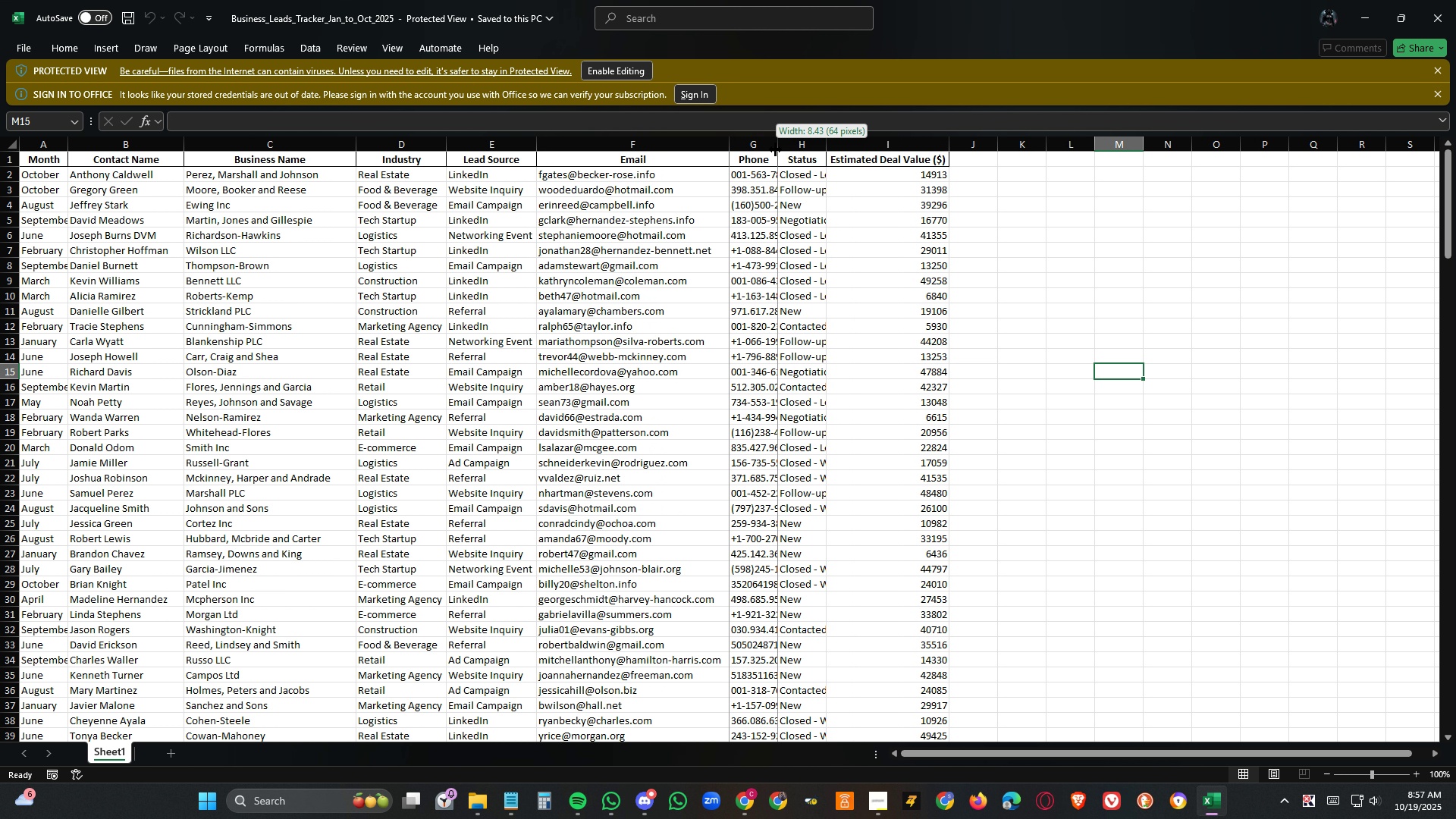 
double_click([776, 149])
 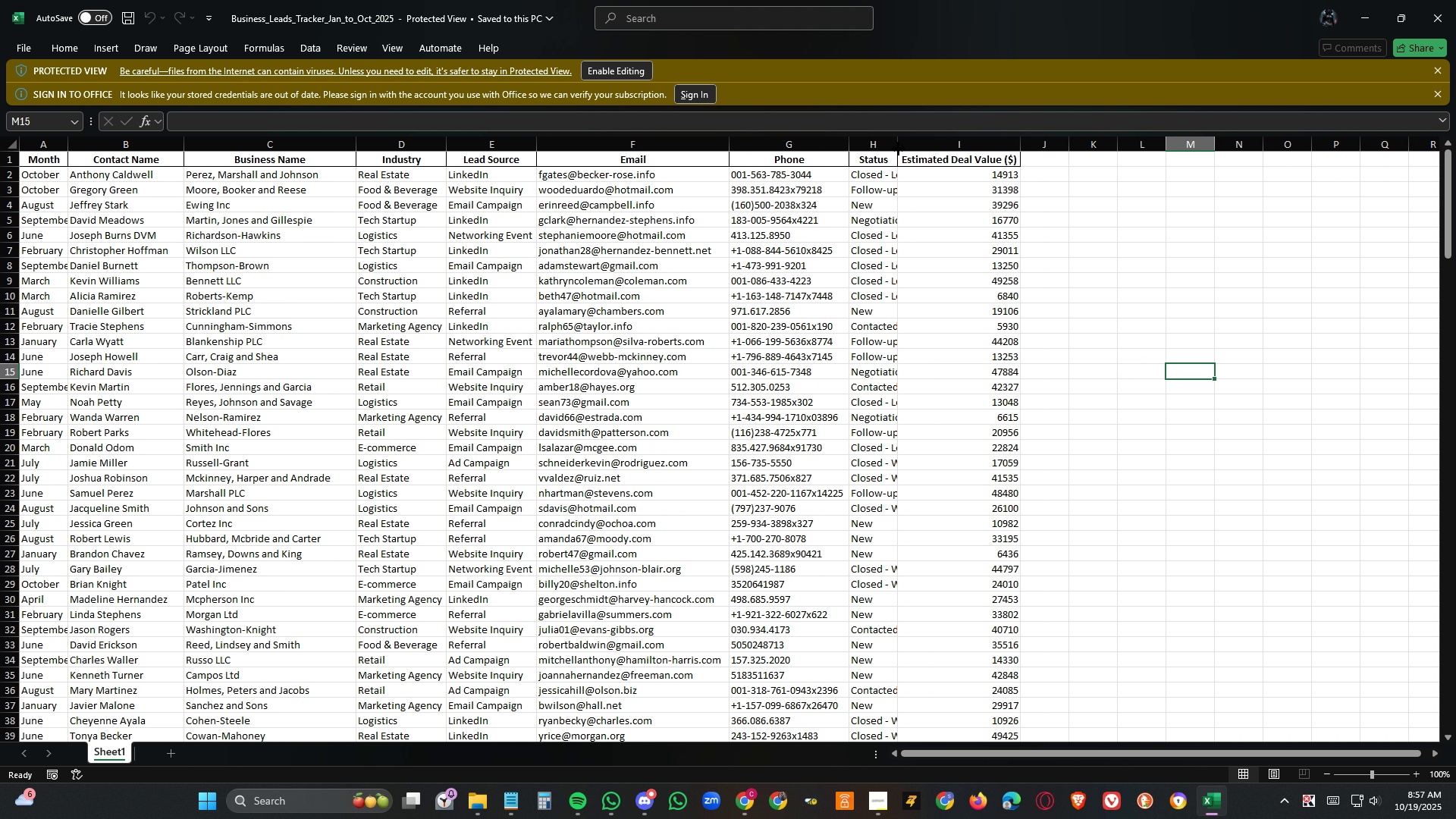 
double_click([900, 149])
 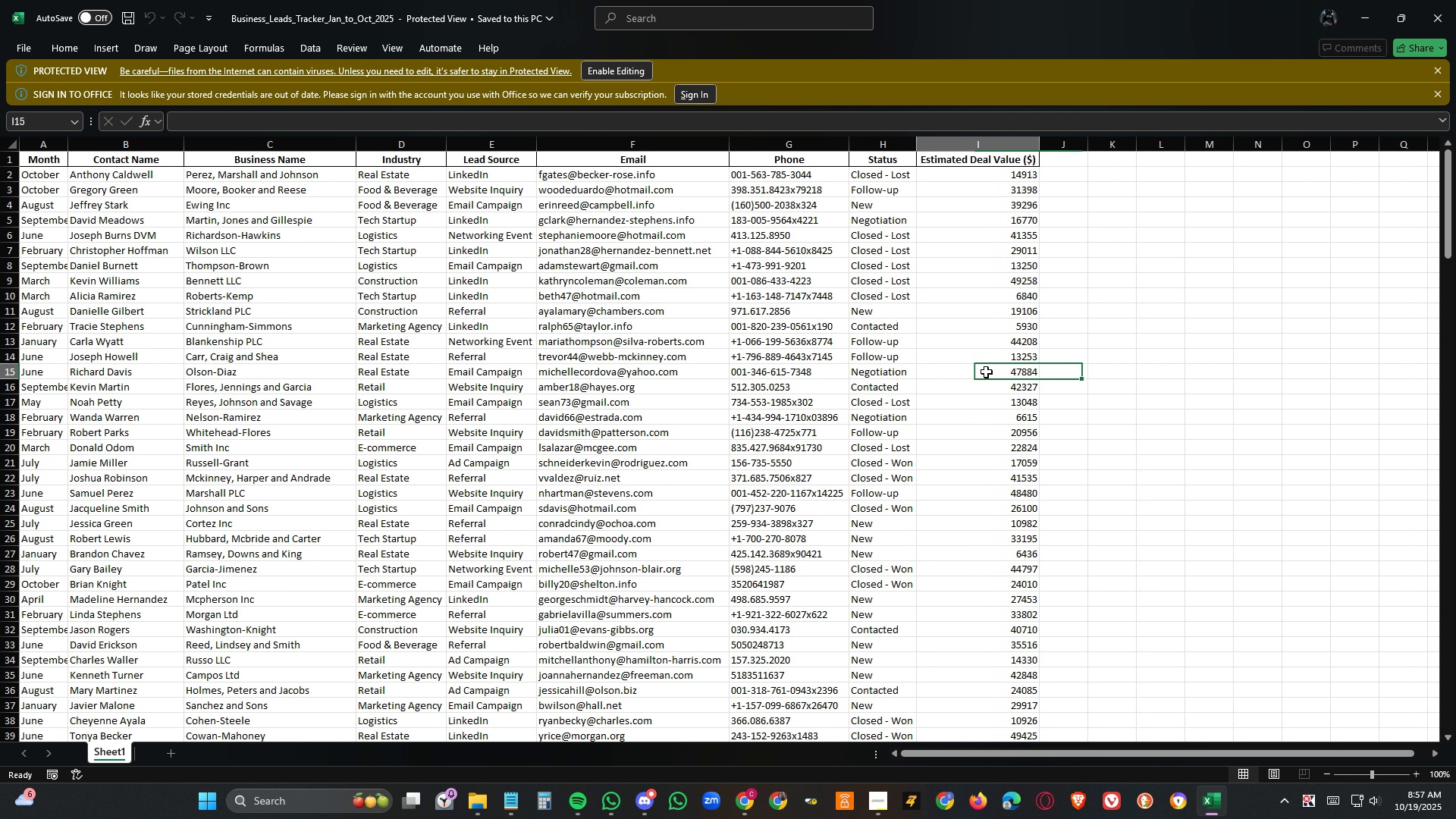 
left_click([987, 372])
 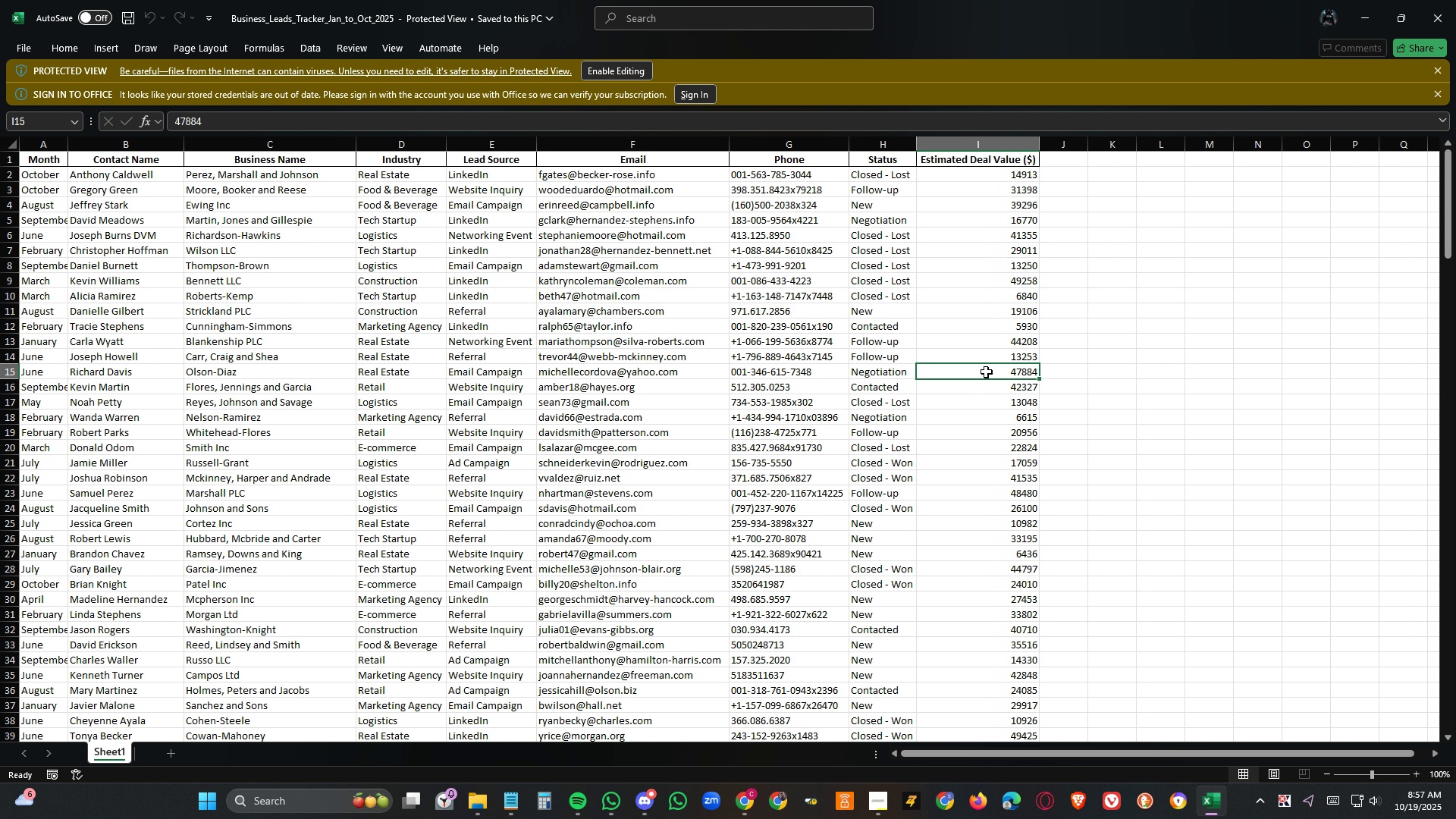 
scroll: coordinate [987, 372], scroll_direction: down, amount: 2.0
 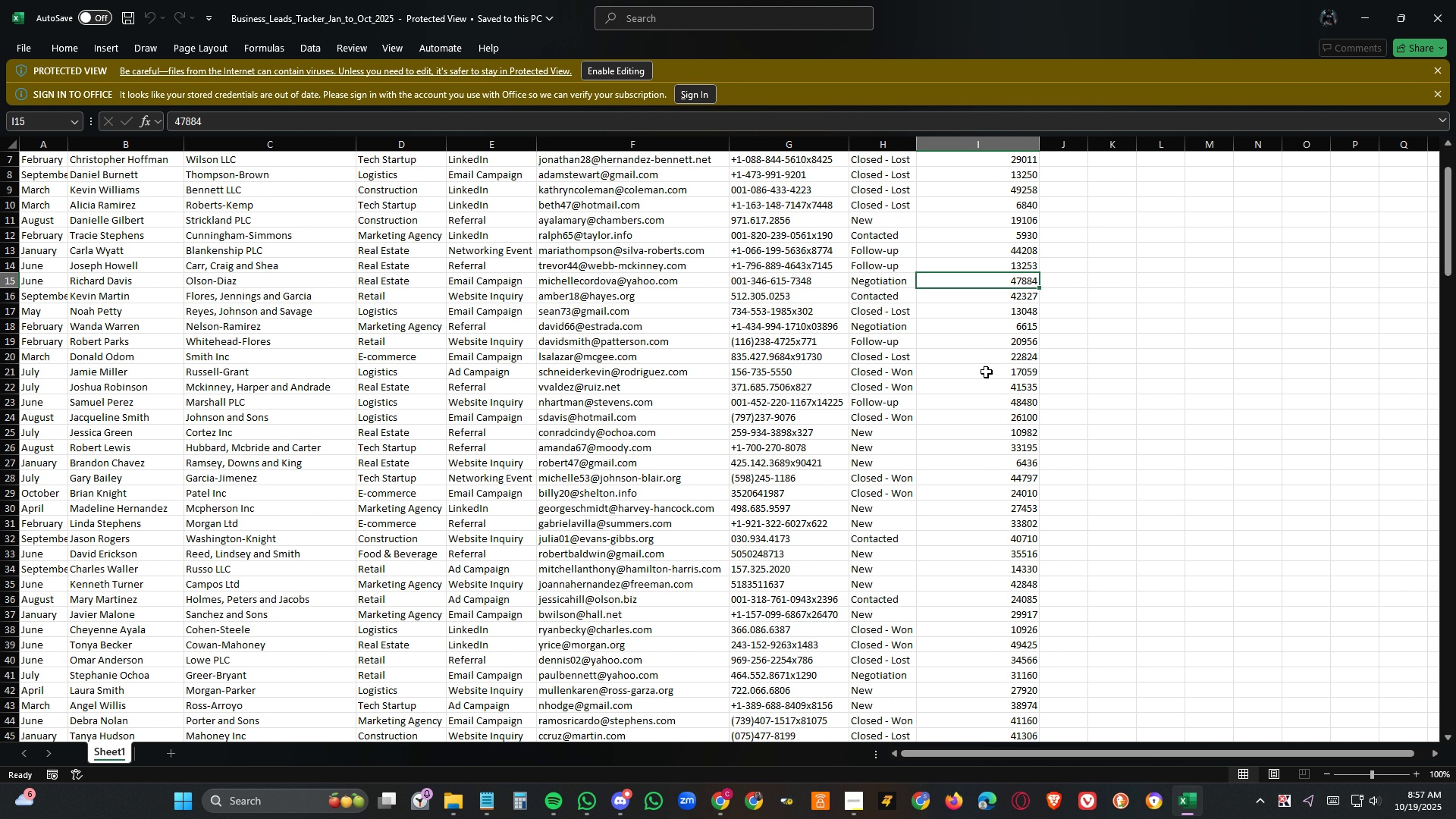 
scroll: coordinate [996, 365], scroll_direction: up, amount: 12.0
 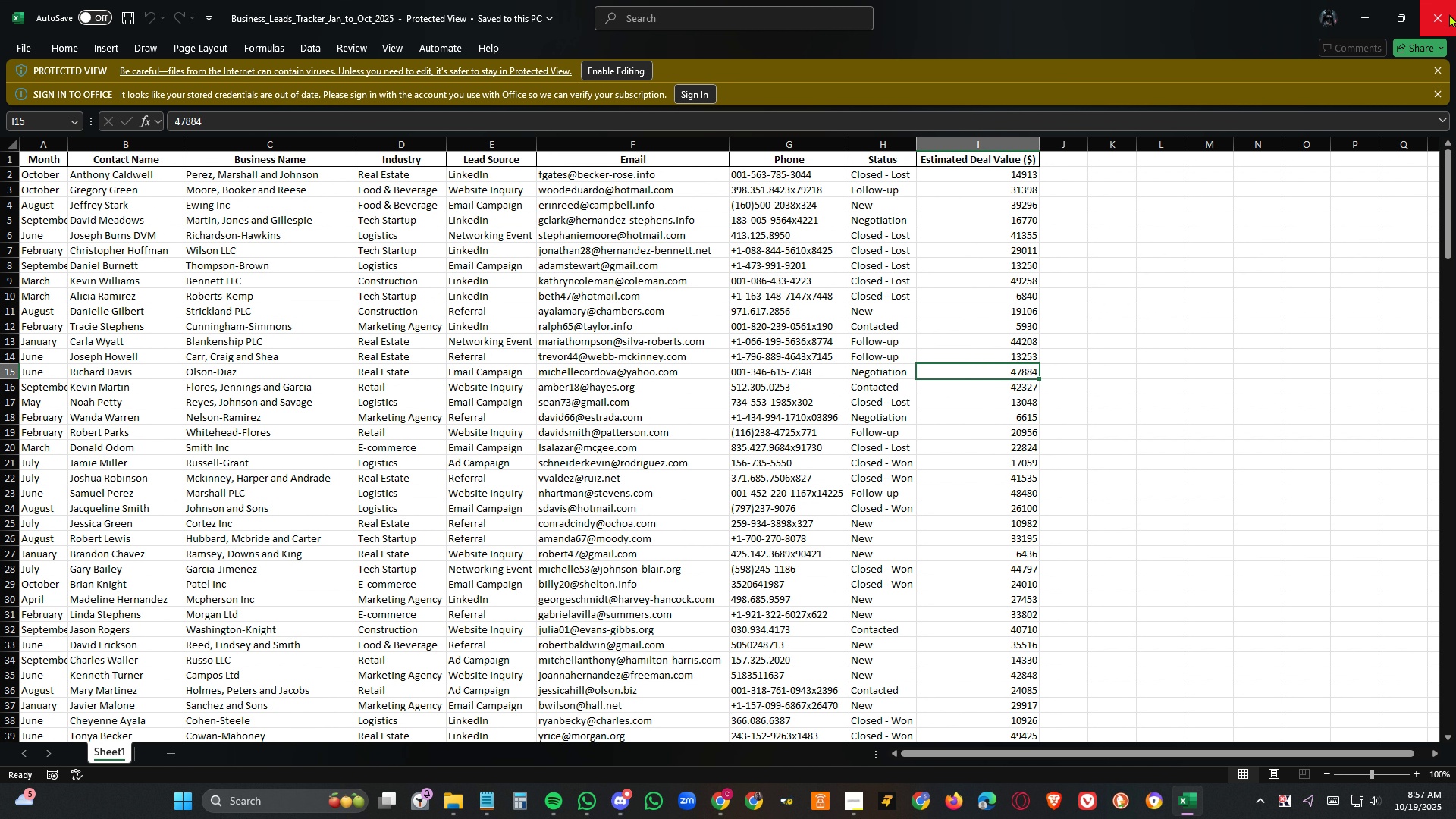 
left_click([1441, 22])
 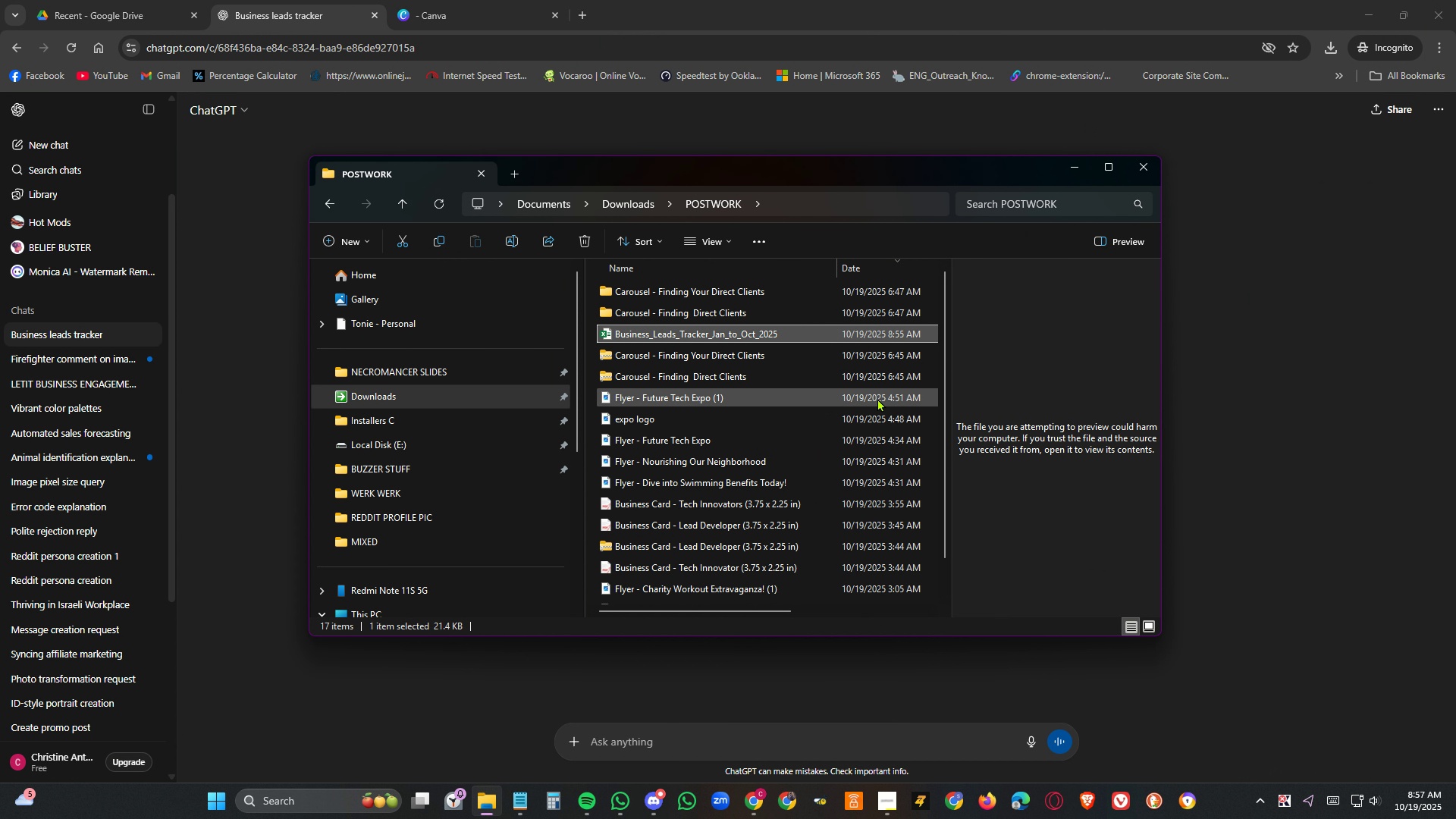 
left_click([1068, 167])
 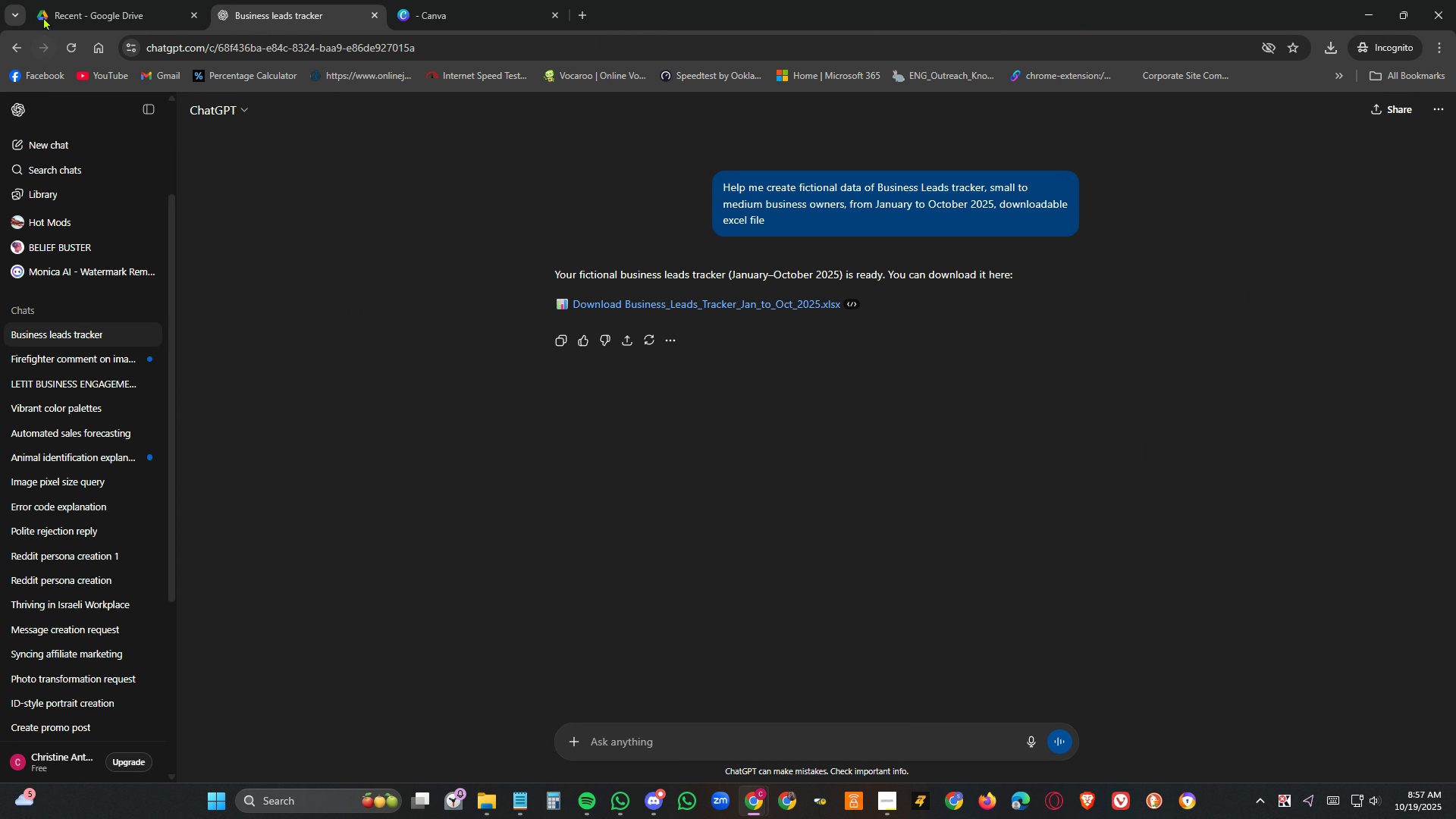 
left_click([86, 8])
 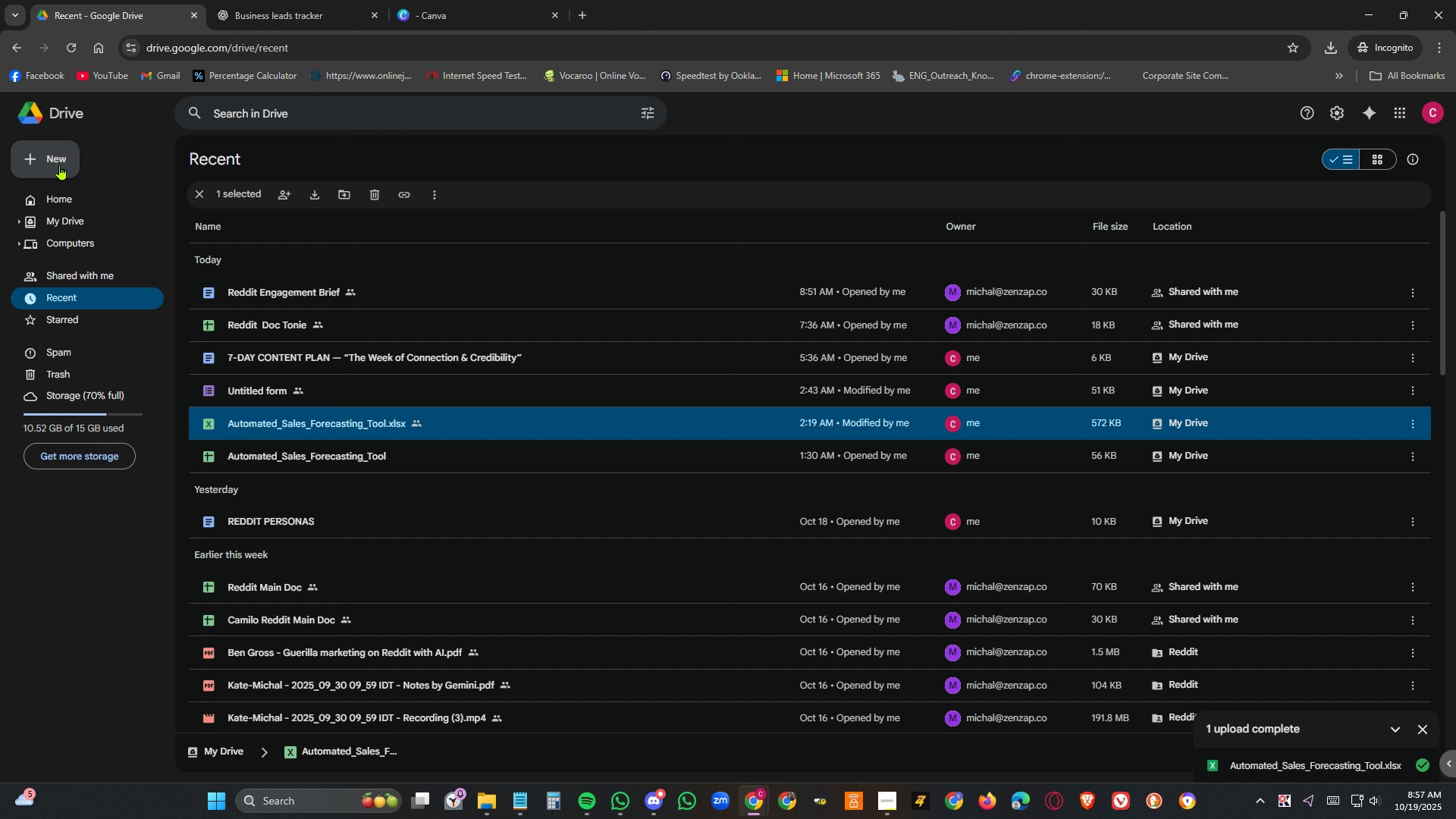 
left_click([60, 165])
 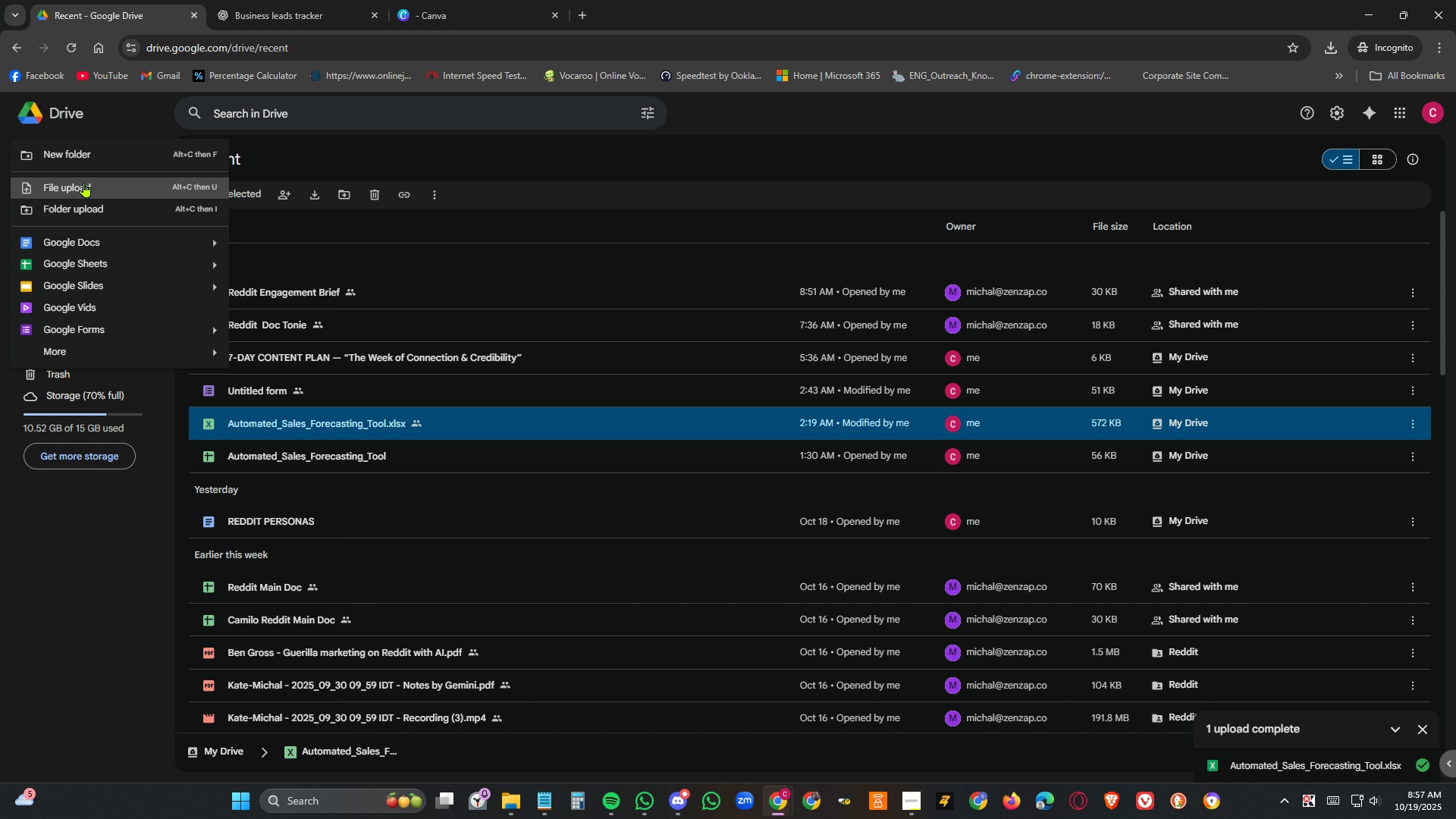 
left_click([84, 183])
 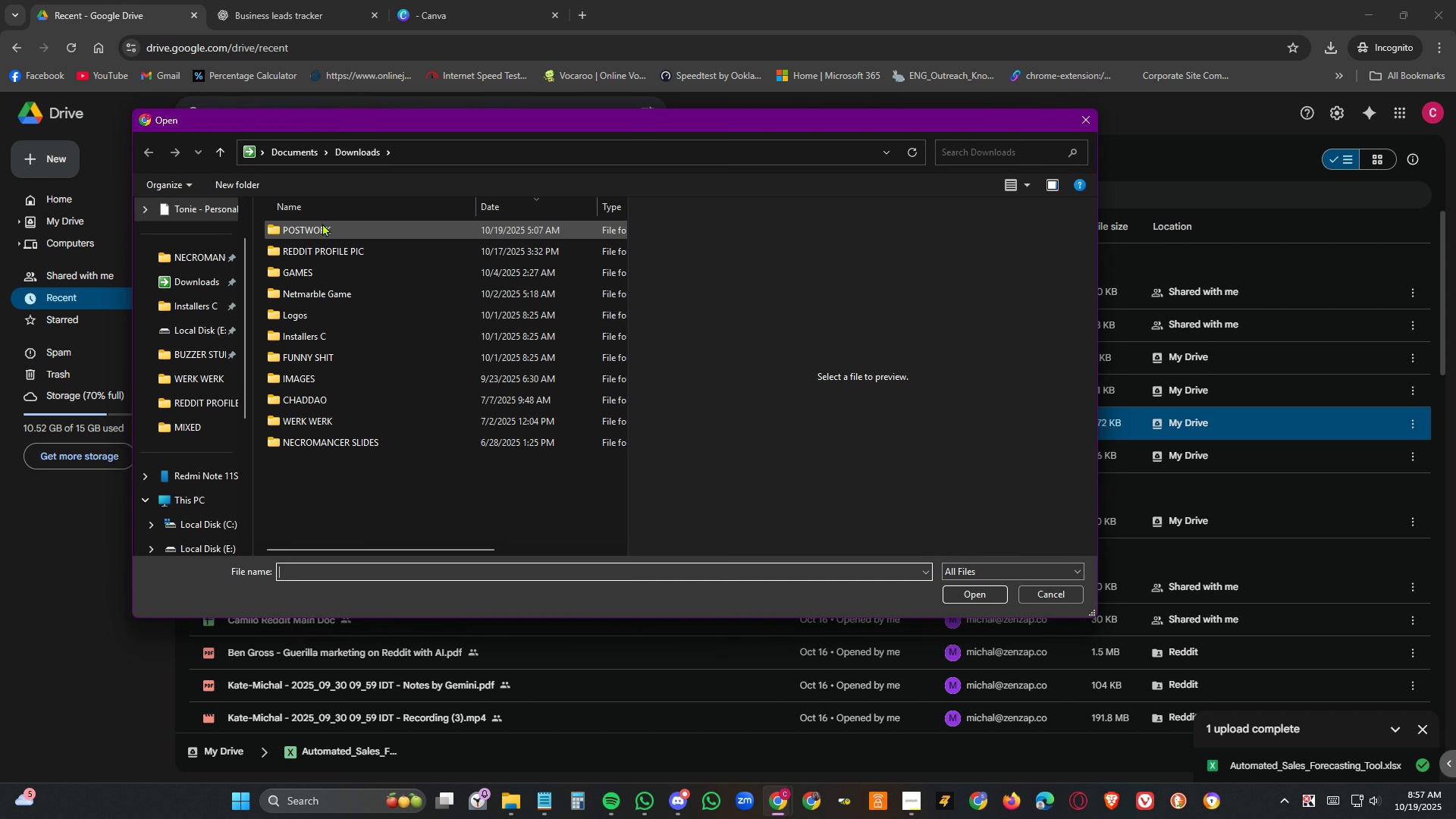 
double_click([322, 225])
 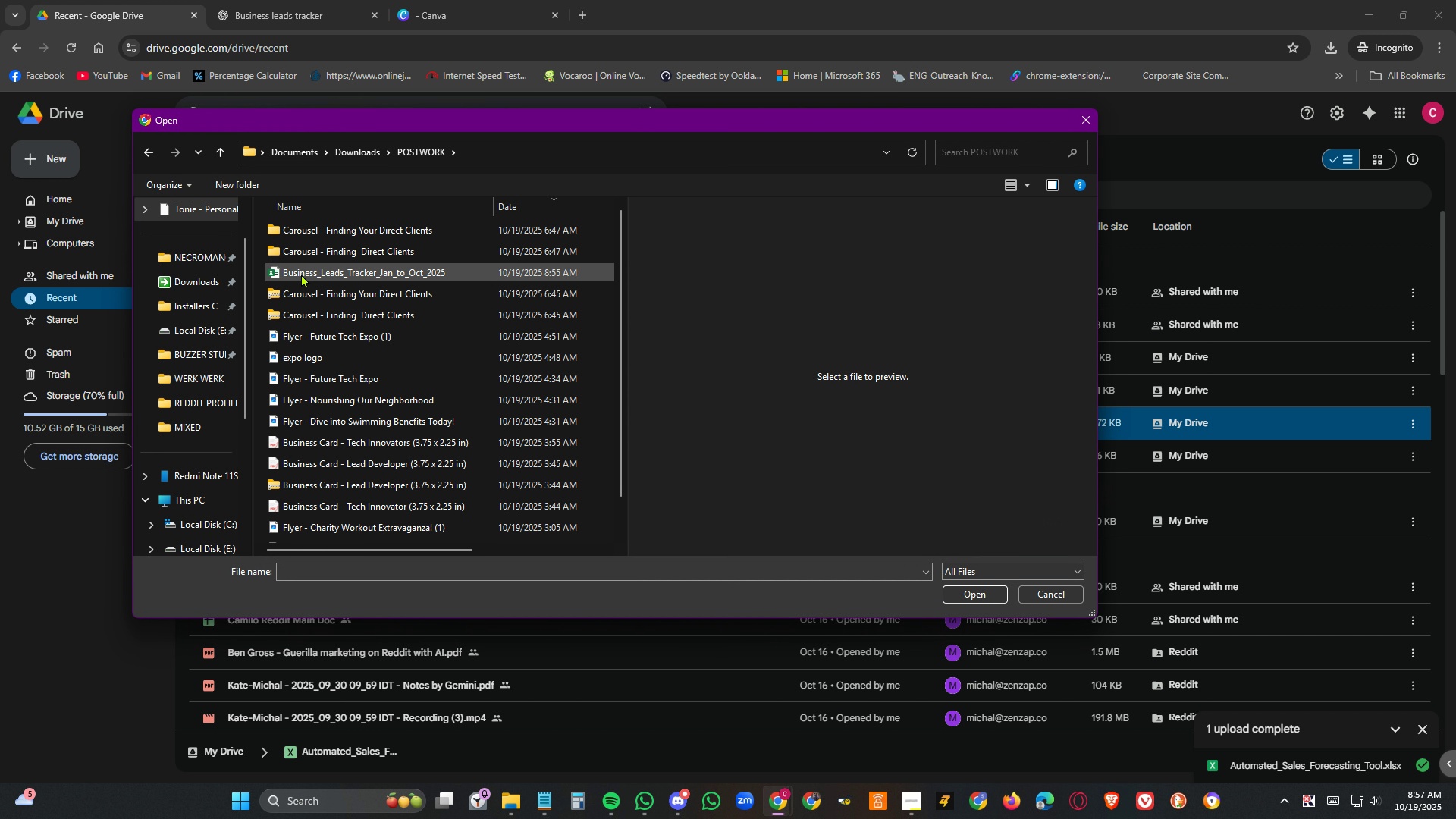 
left_click([301, 274])
 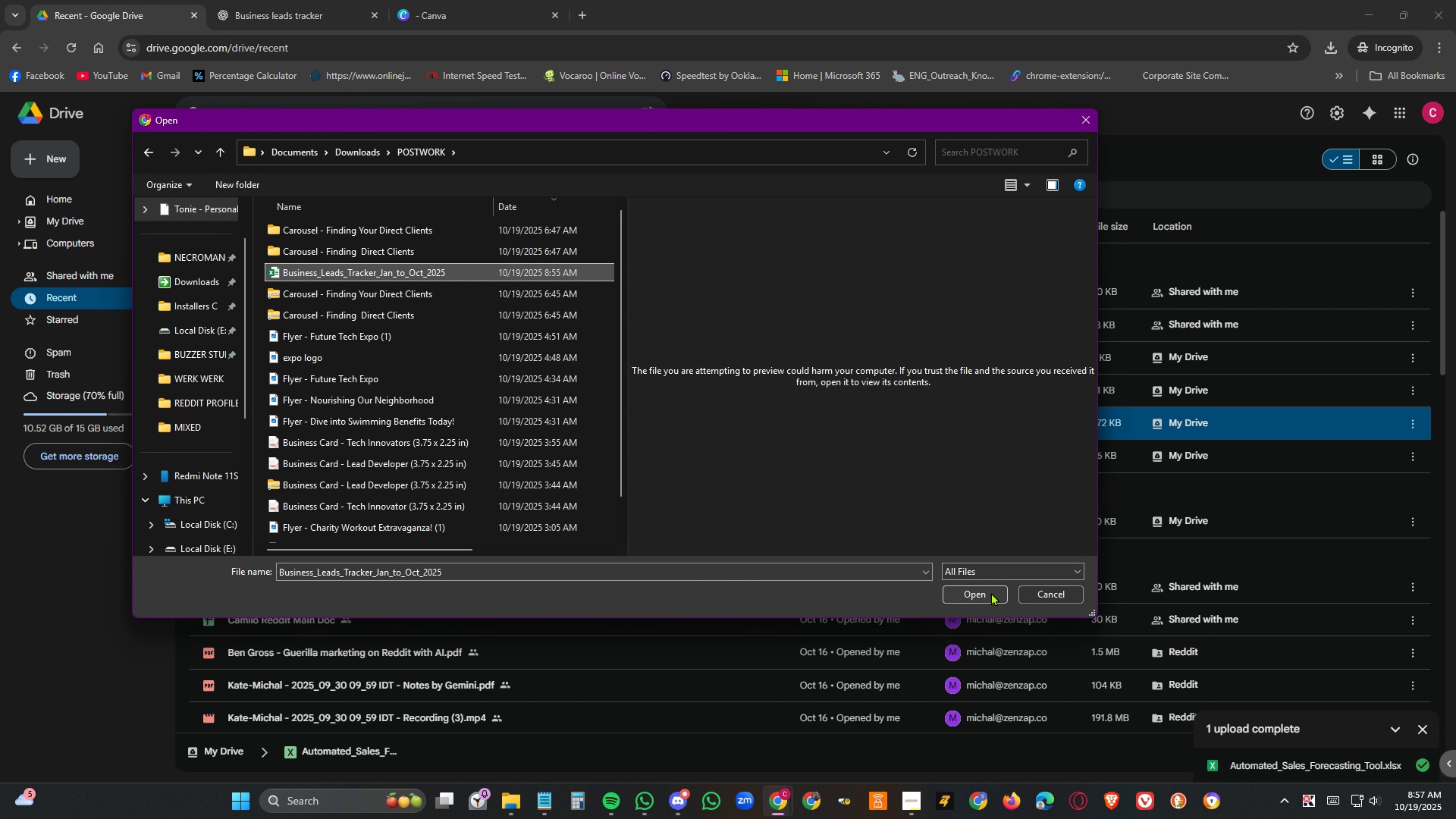 
left_click([991, 592])
 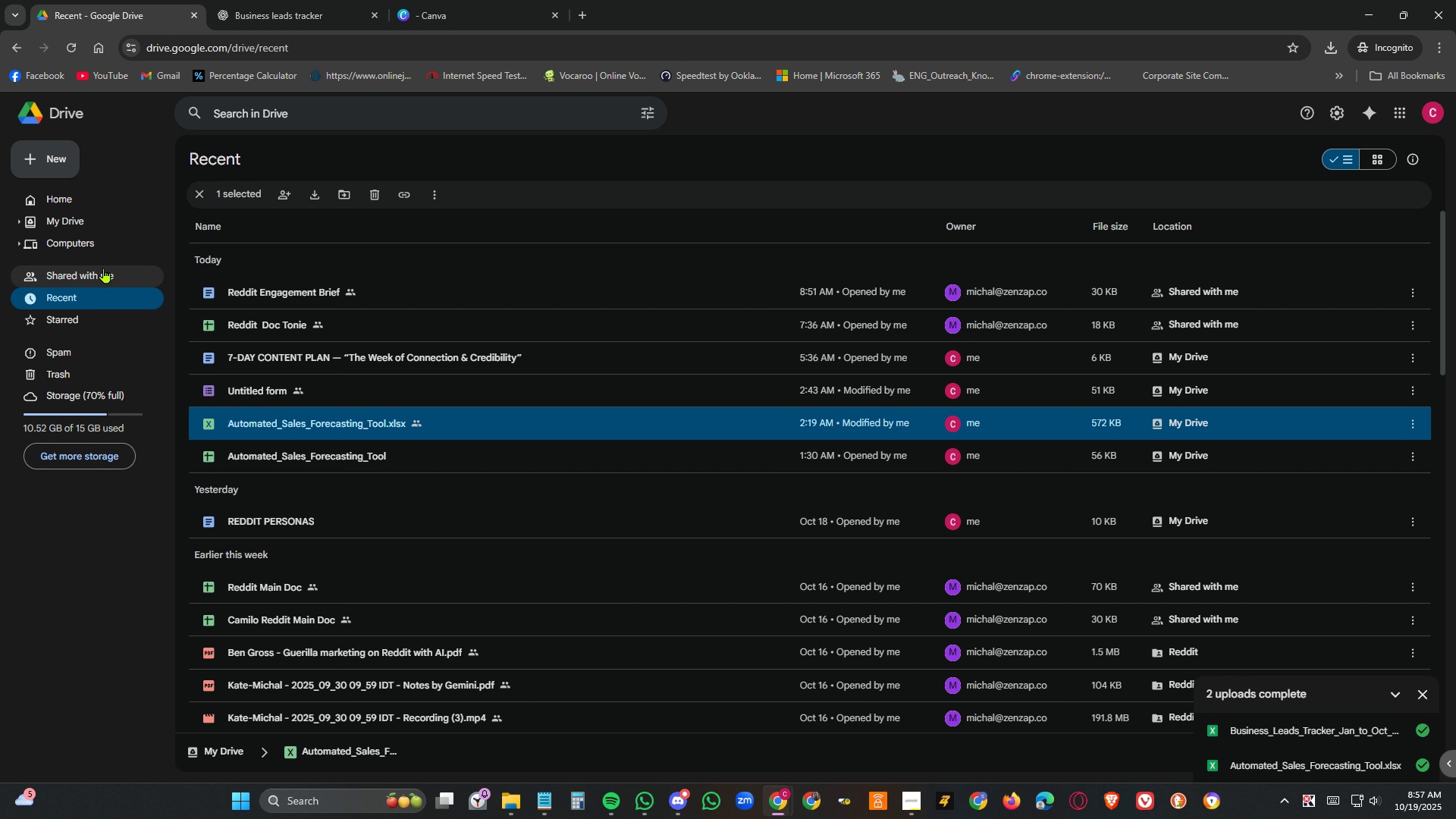 
wait(7.28)
 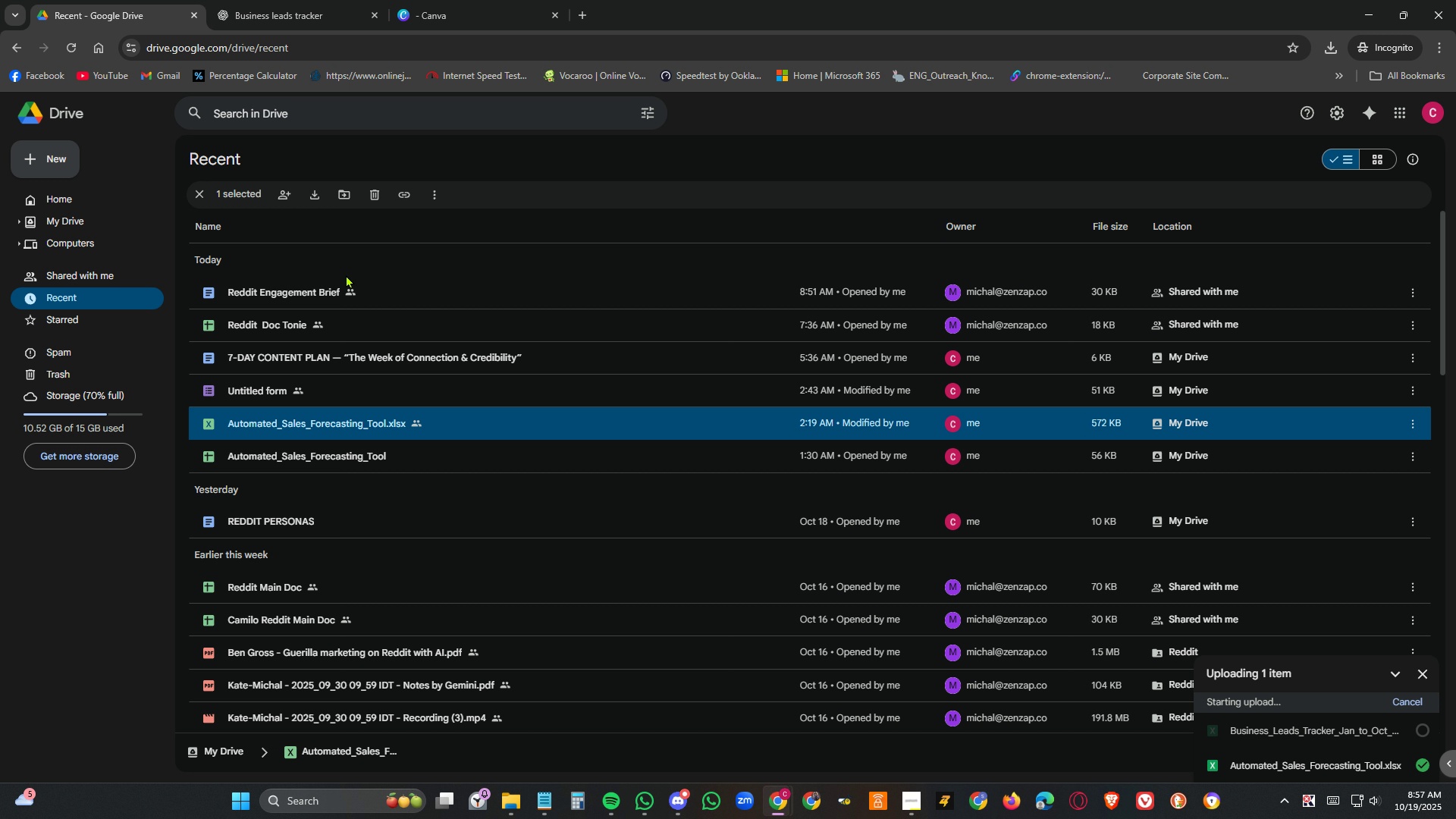 
left_click([365, 291])
 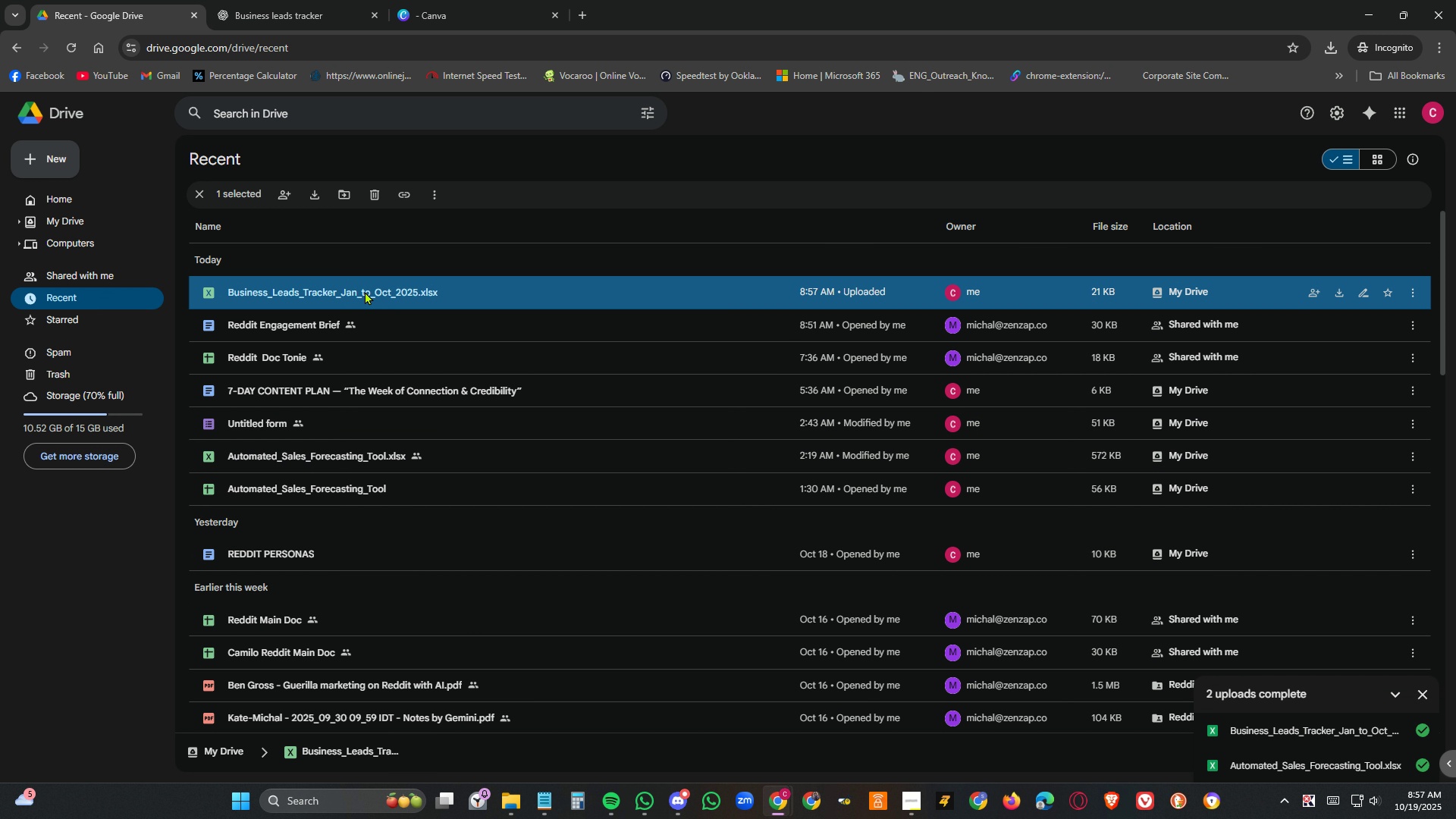 
right_click([365, 291])
 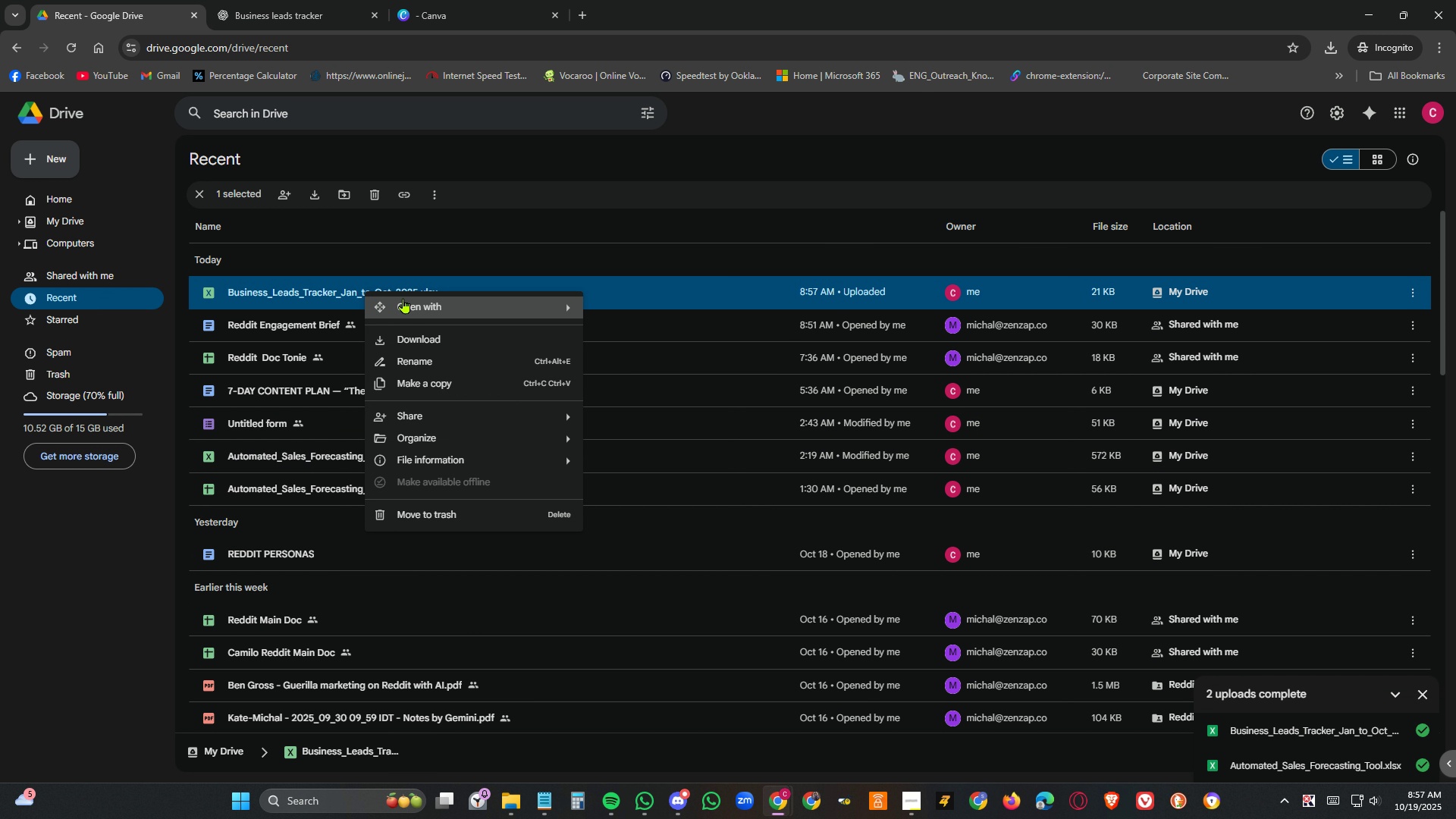 
mouse_move([535, 303])
 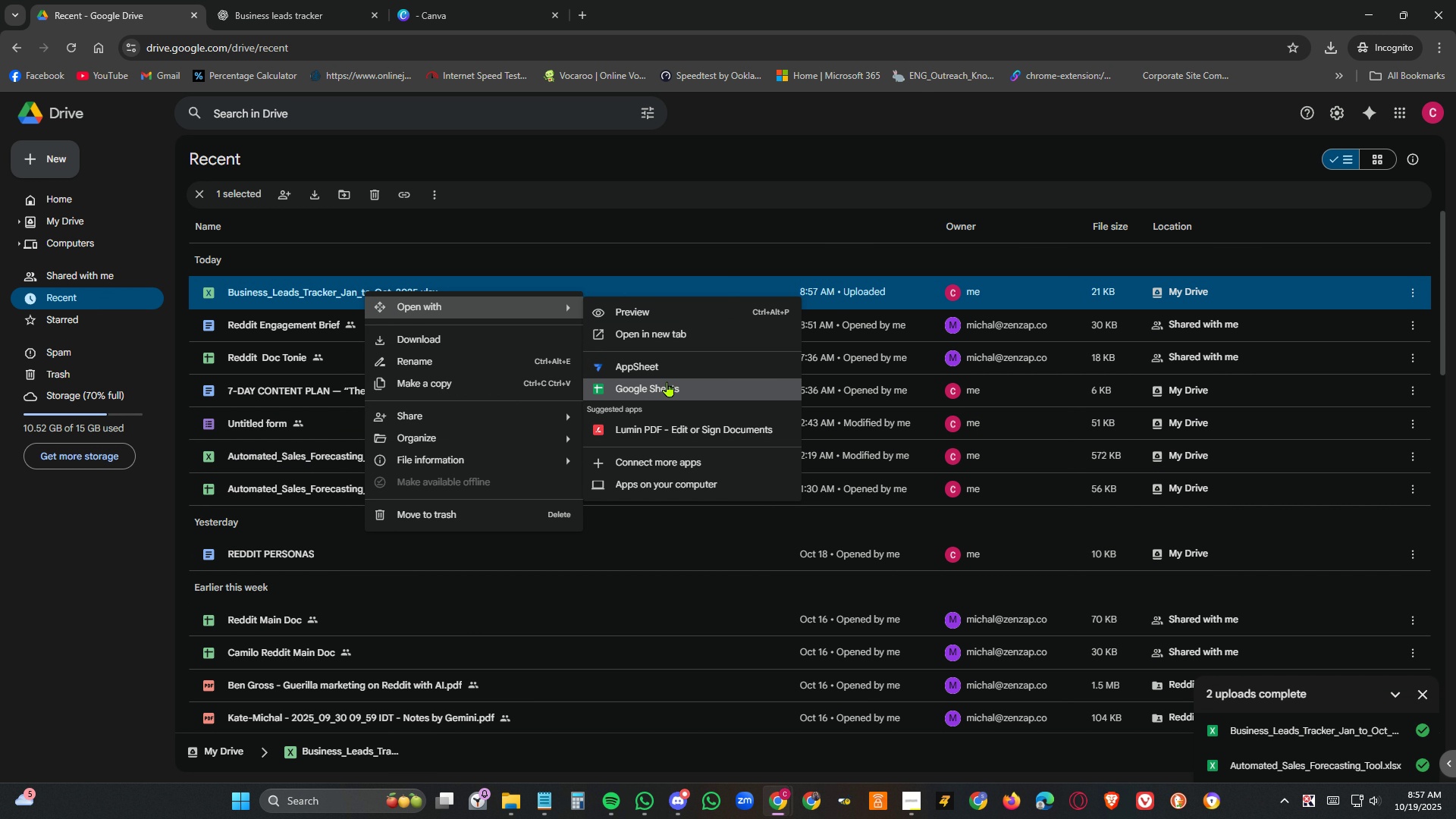 
left_click([667, 381])
 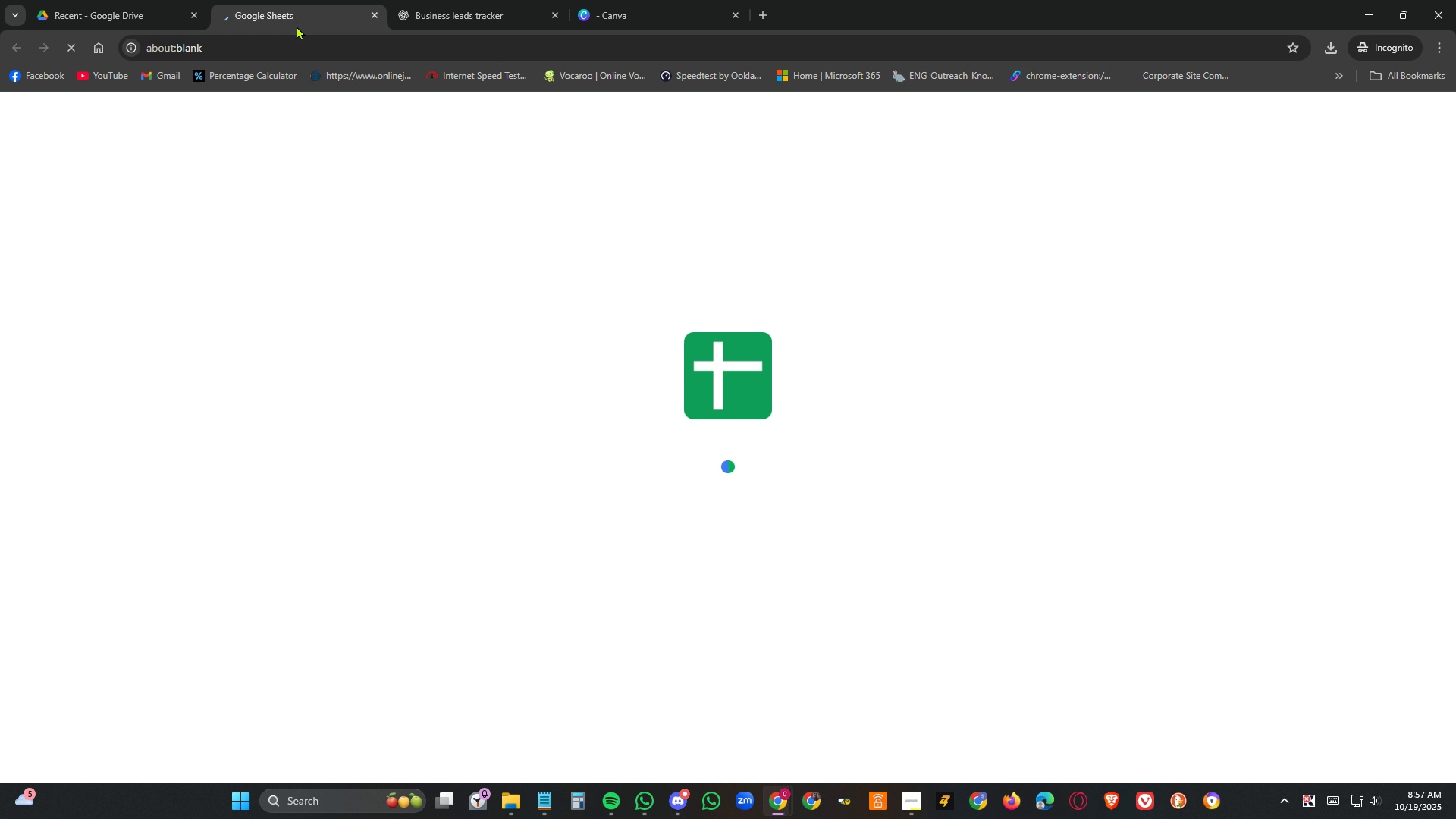 
left_click_drag(start_coordinate=[297, 21], to_coordinate=[680, 24])
 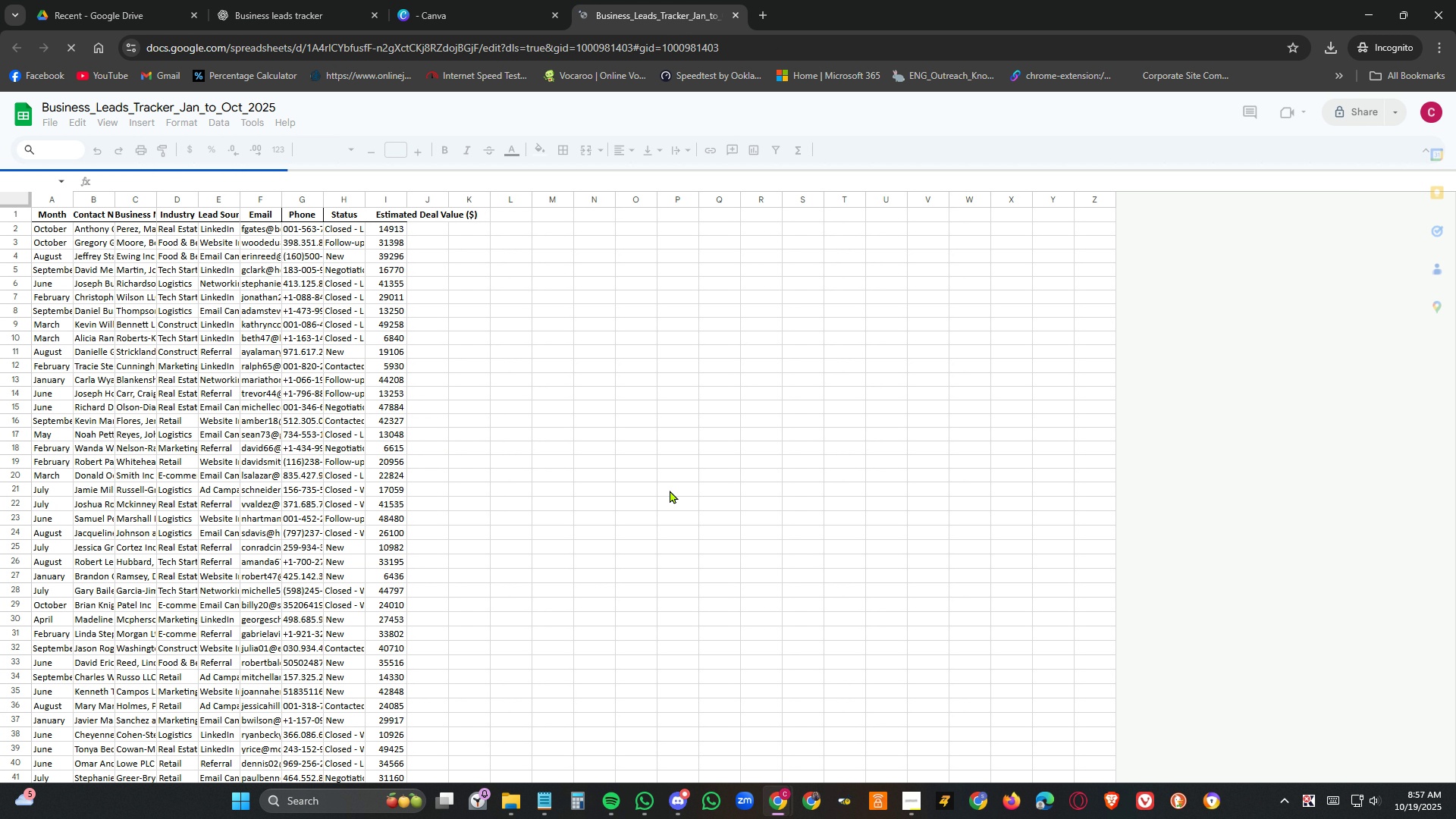 
left_click([826, 545])
 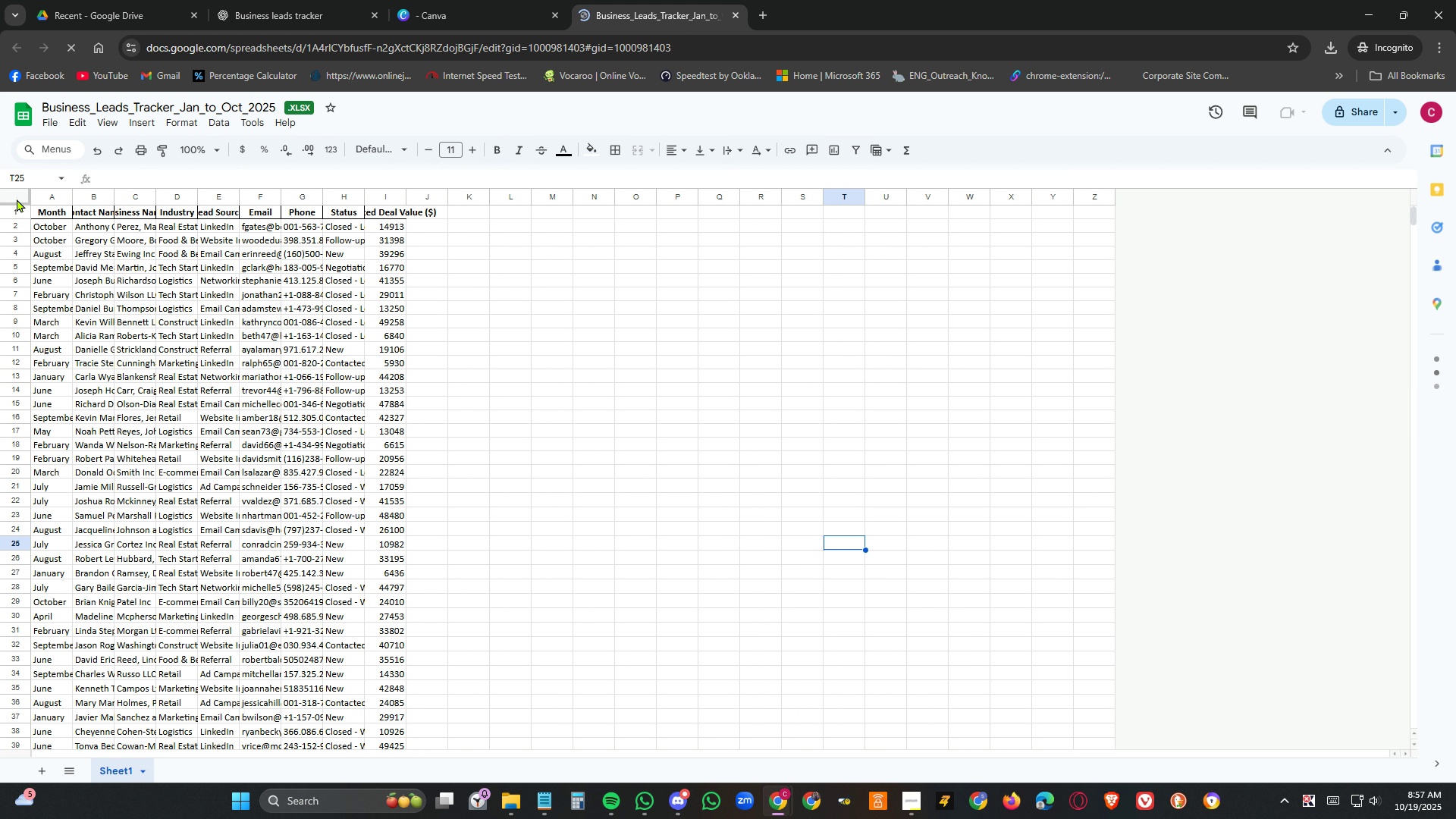 
left_click([17, 199])
 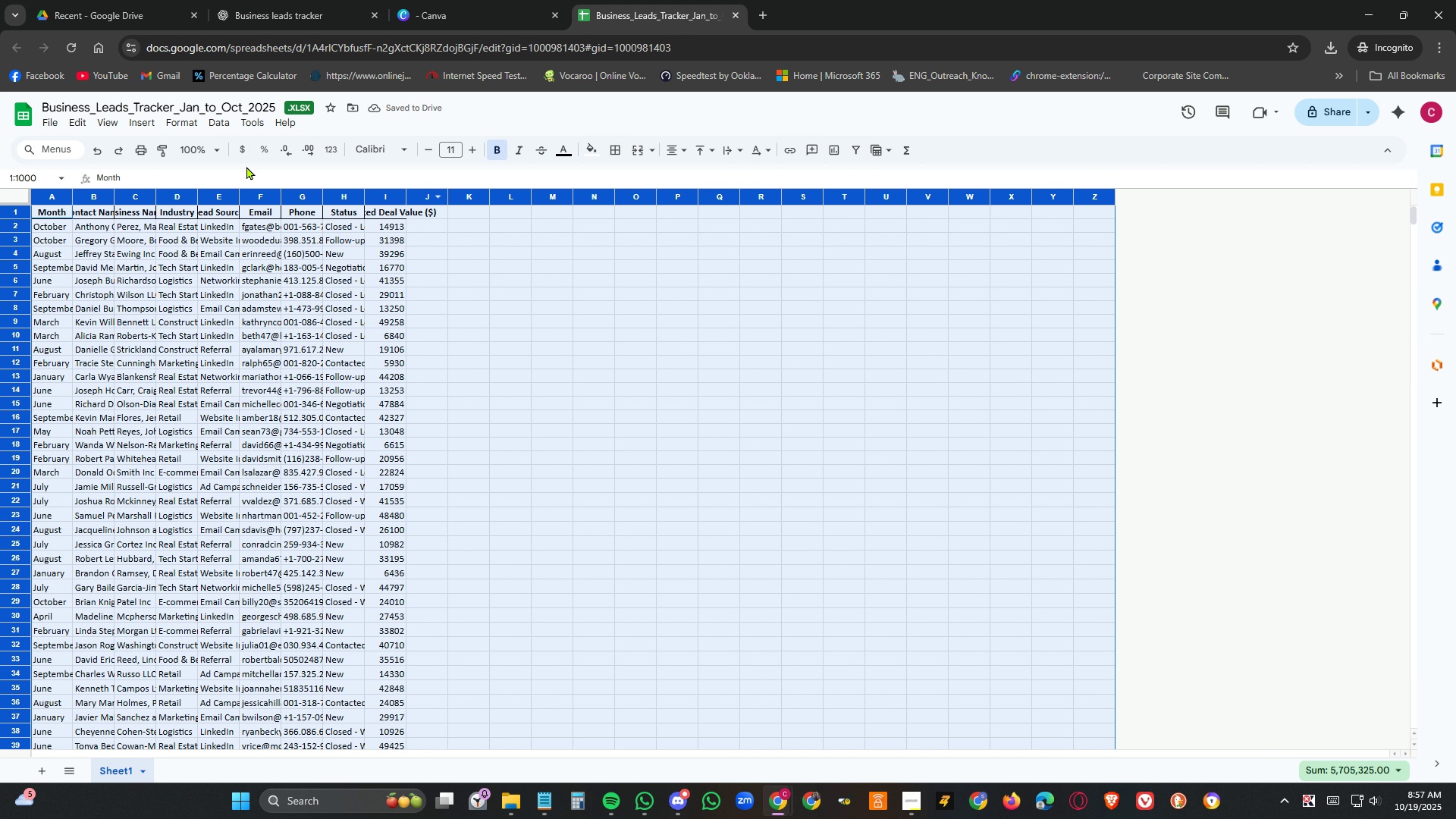 
left_click([383, 149])
 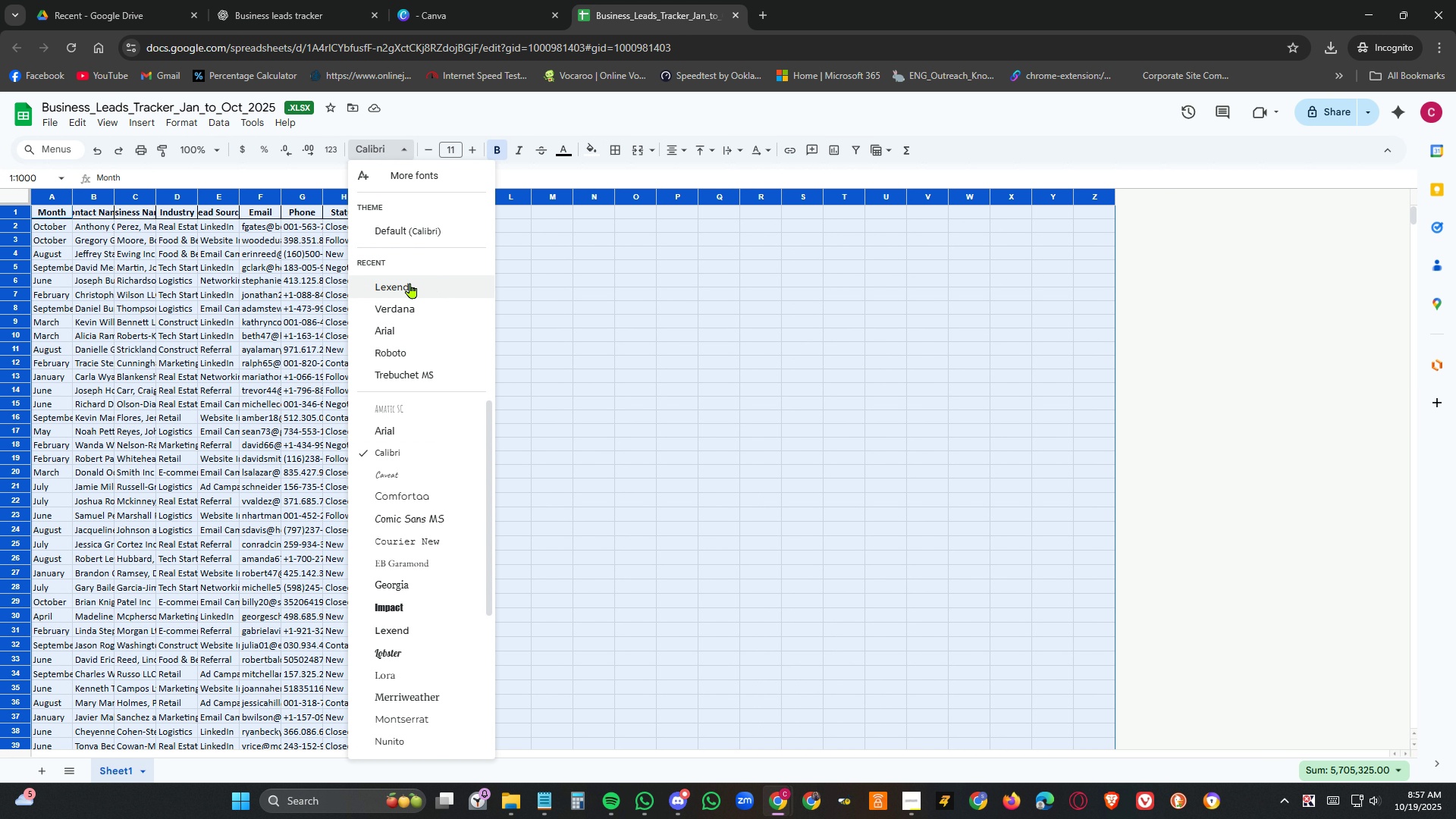 
left_click([410, 283])
 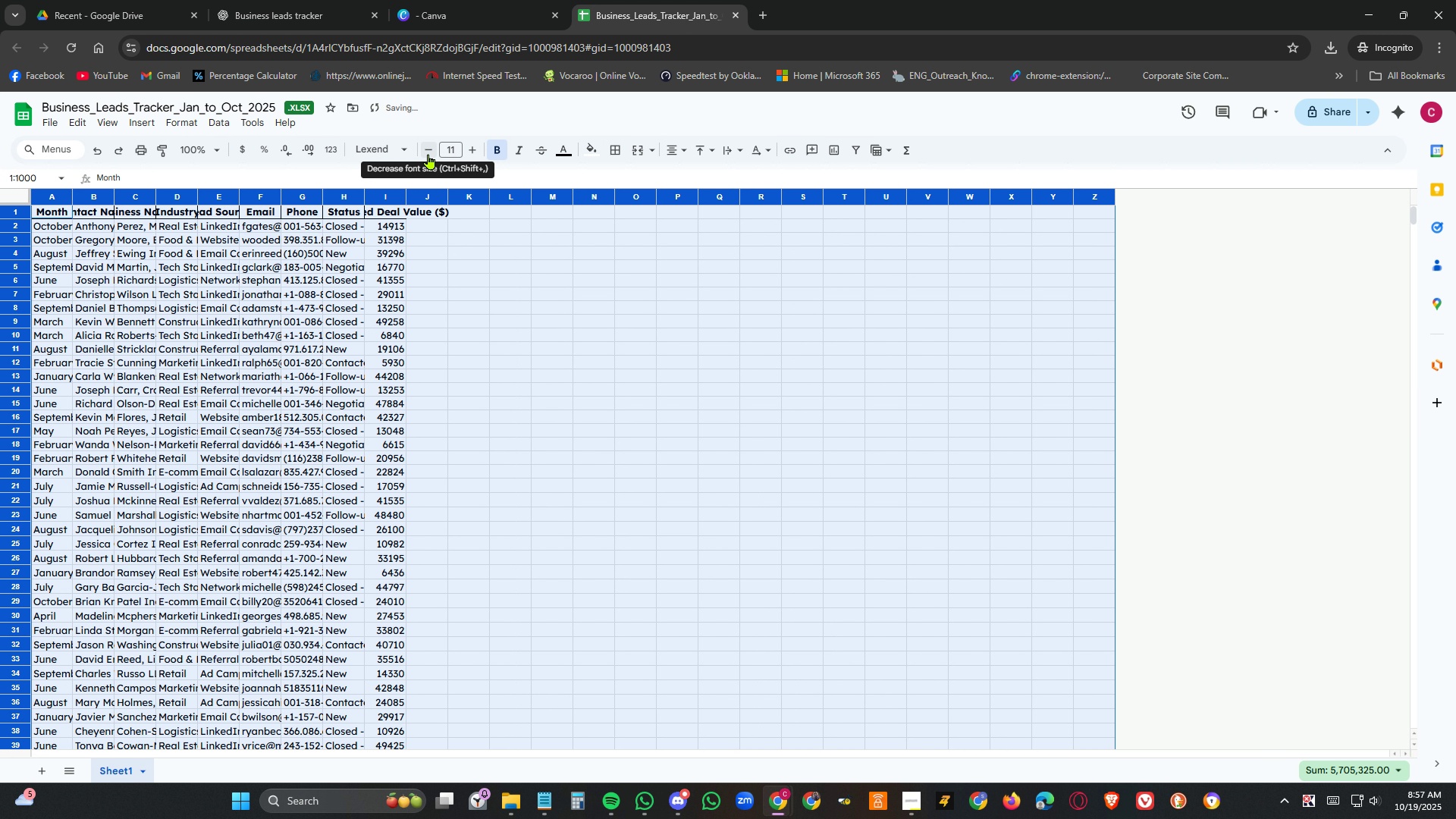 
left_click([428, 154])
 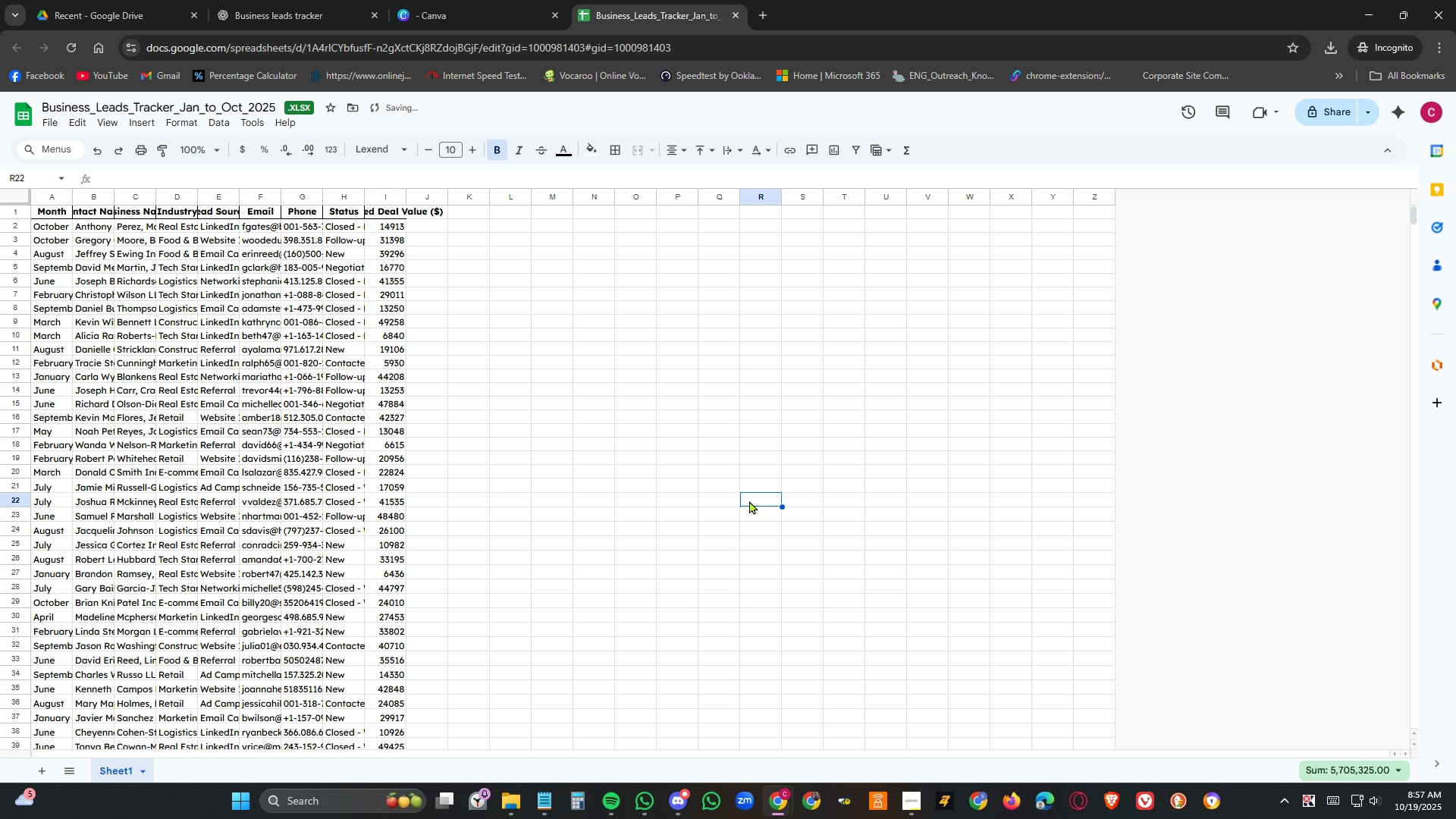 
left_click([749, 500])